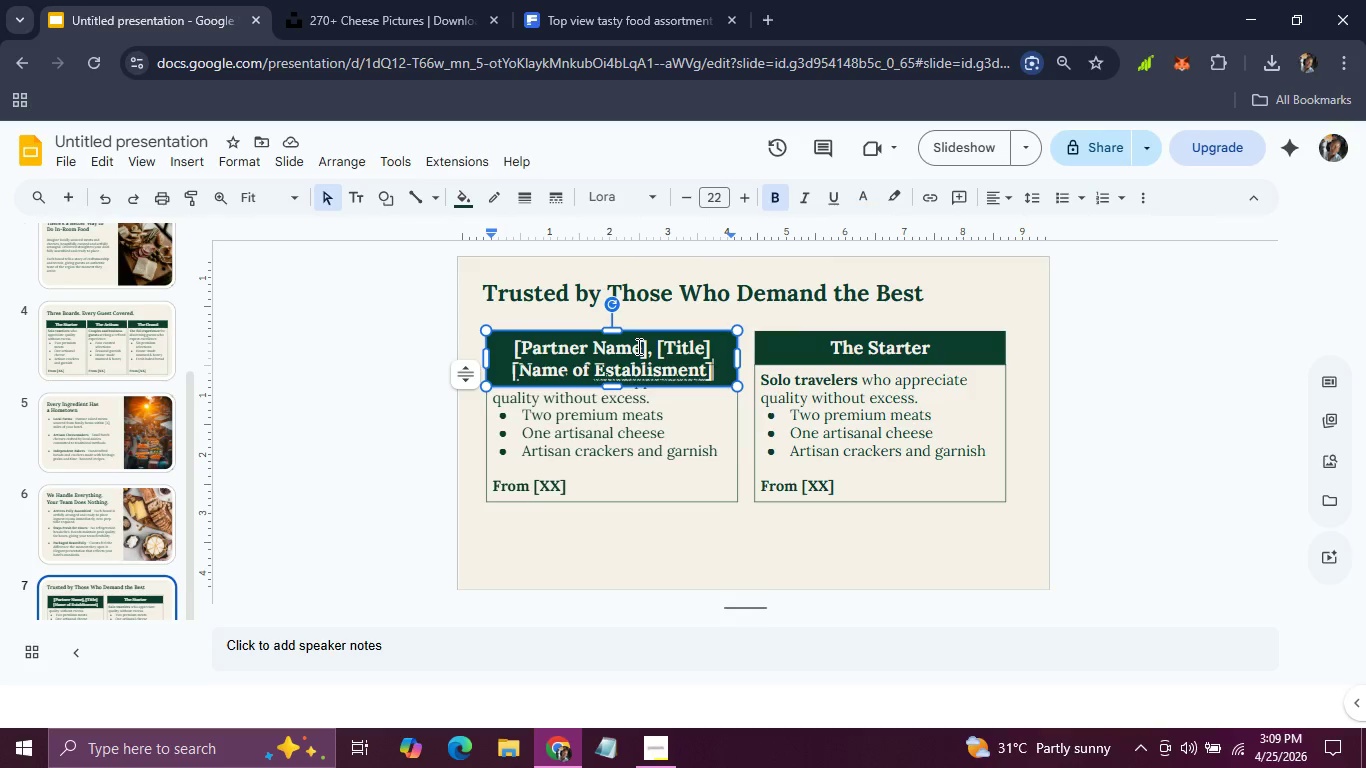 
wait(12.28)
 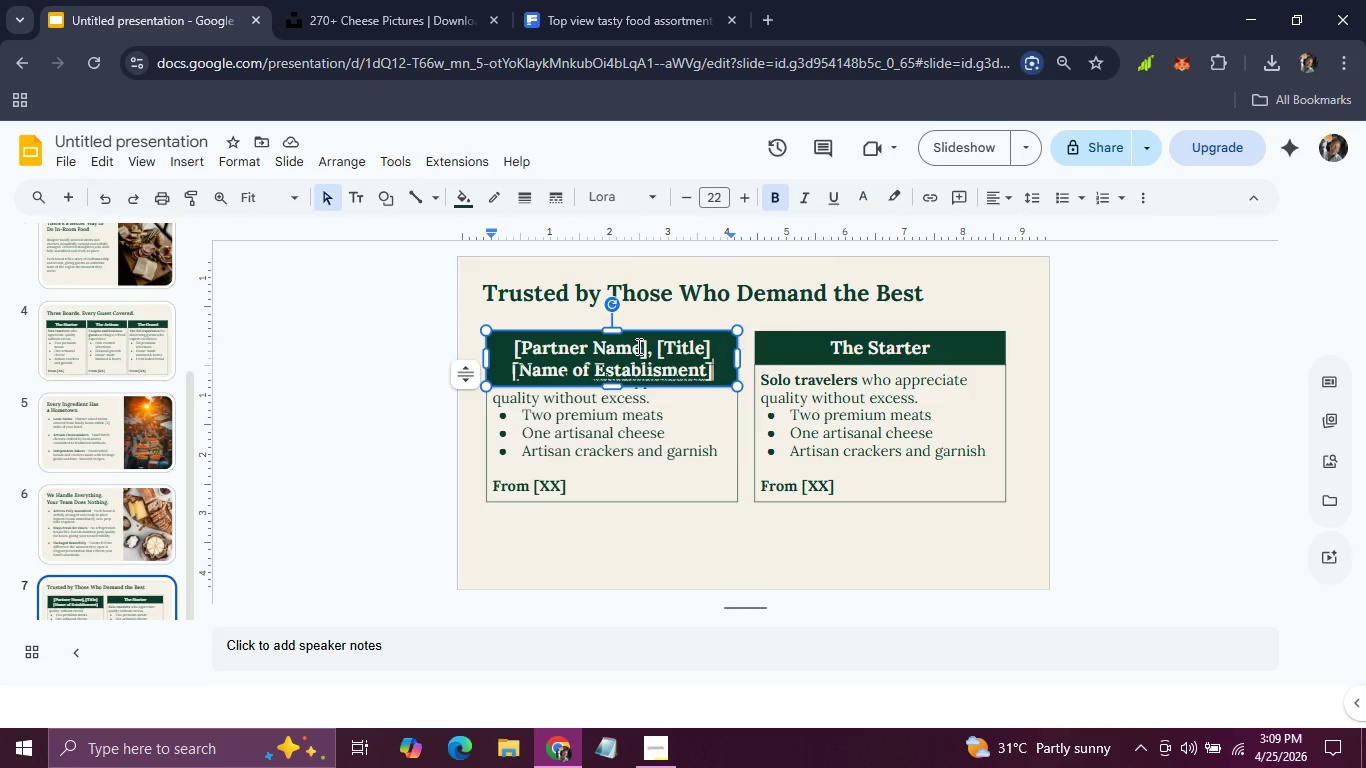 
left_click([581, 397])
 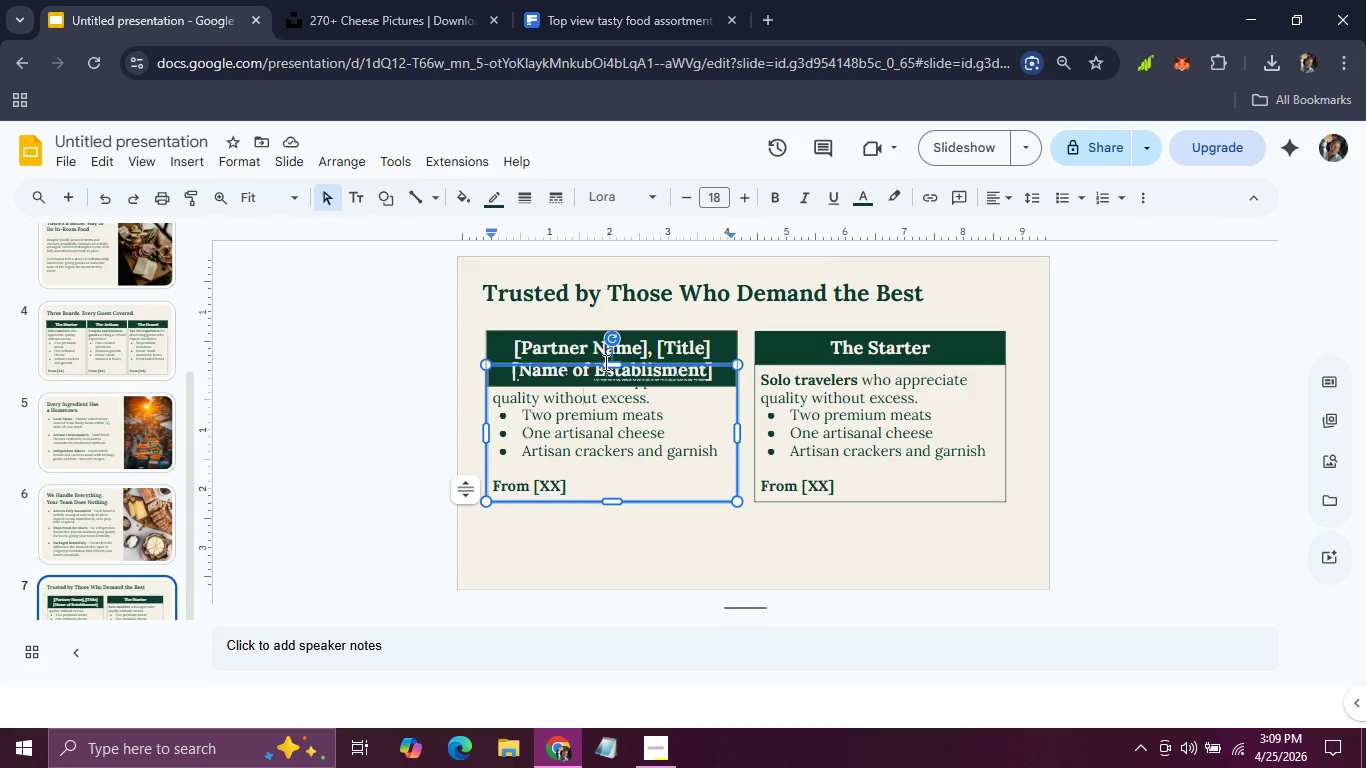 
left_click_drag(start_coordinate=[604, 367], to_coordinate=[604, 387])
 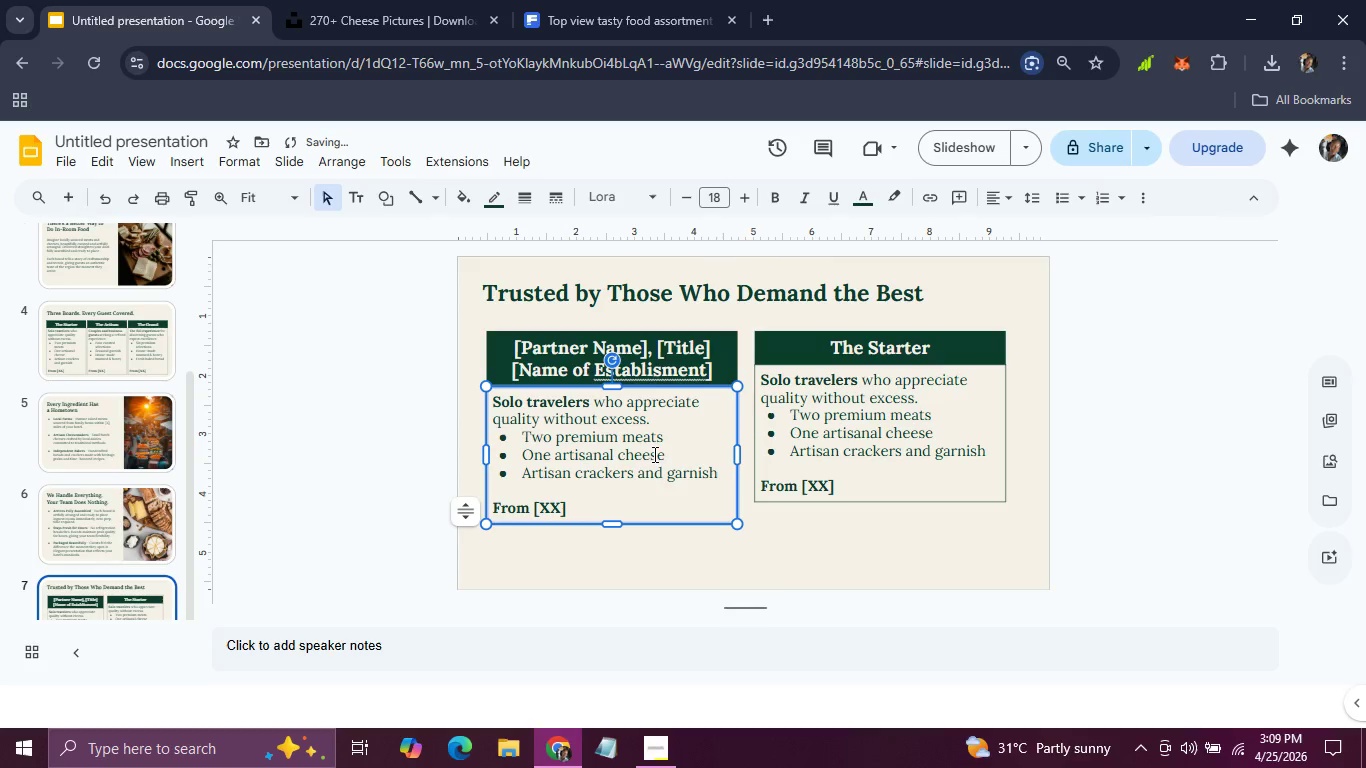 
left_click([657, 459])
 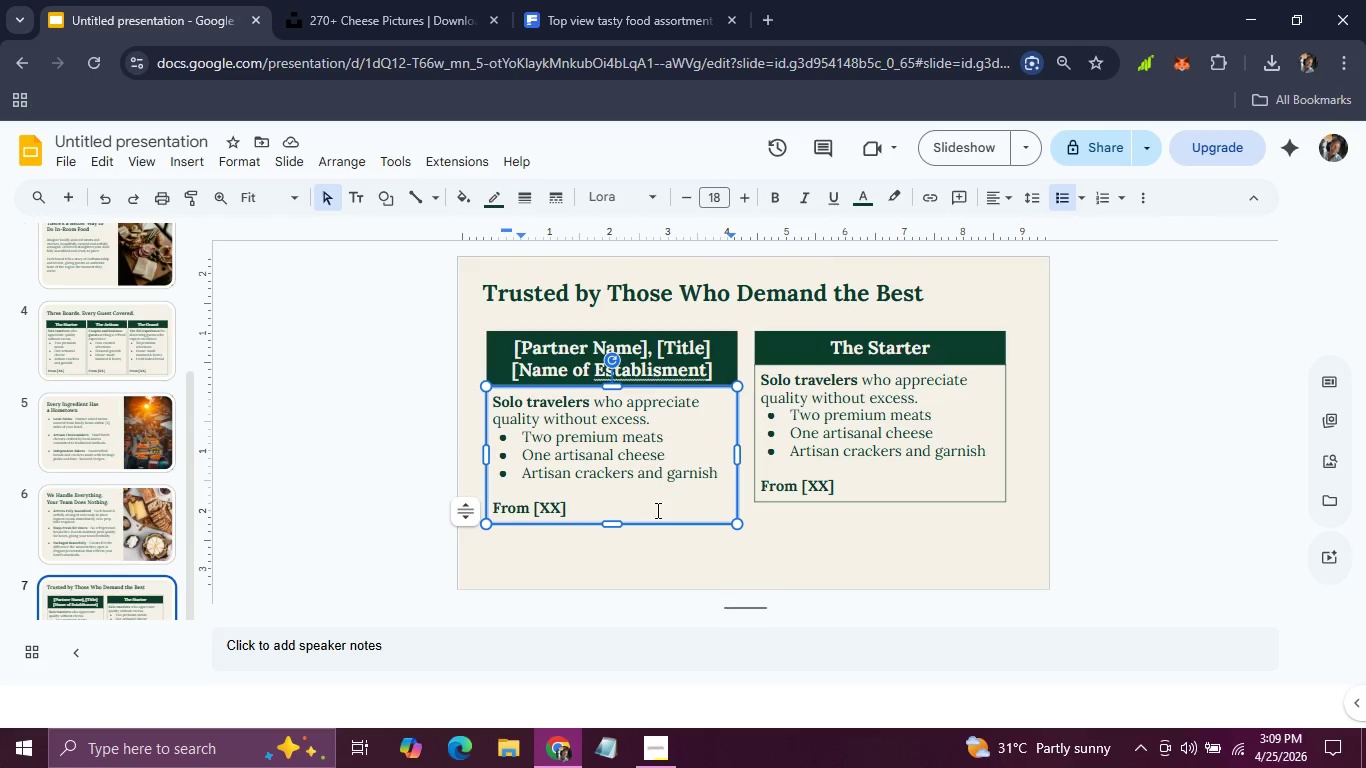 
left_click_drag(start_coordinate=[596, 511], to_coordinate=[490, 396])
 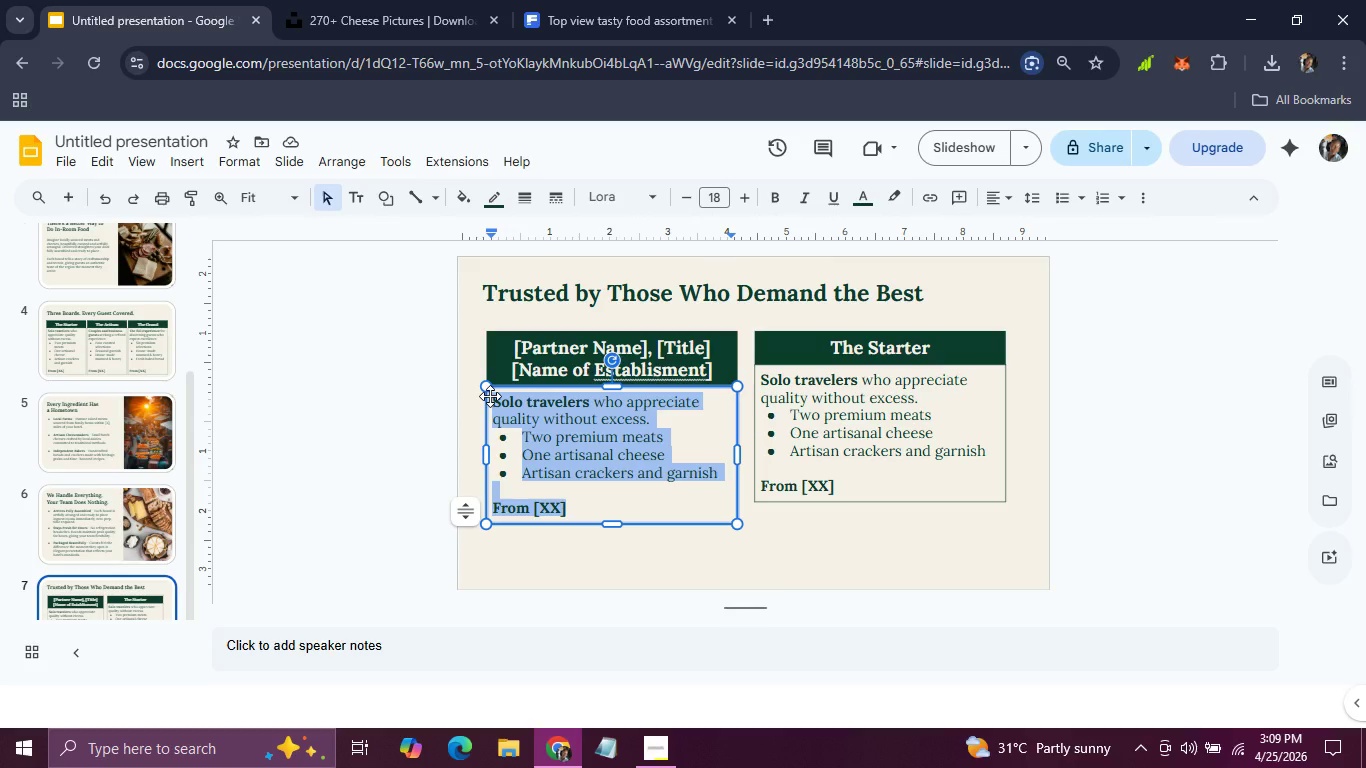 
key(Quote)
 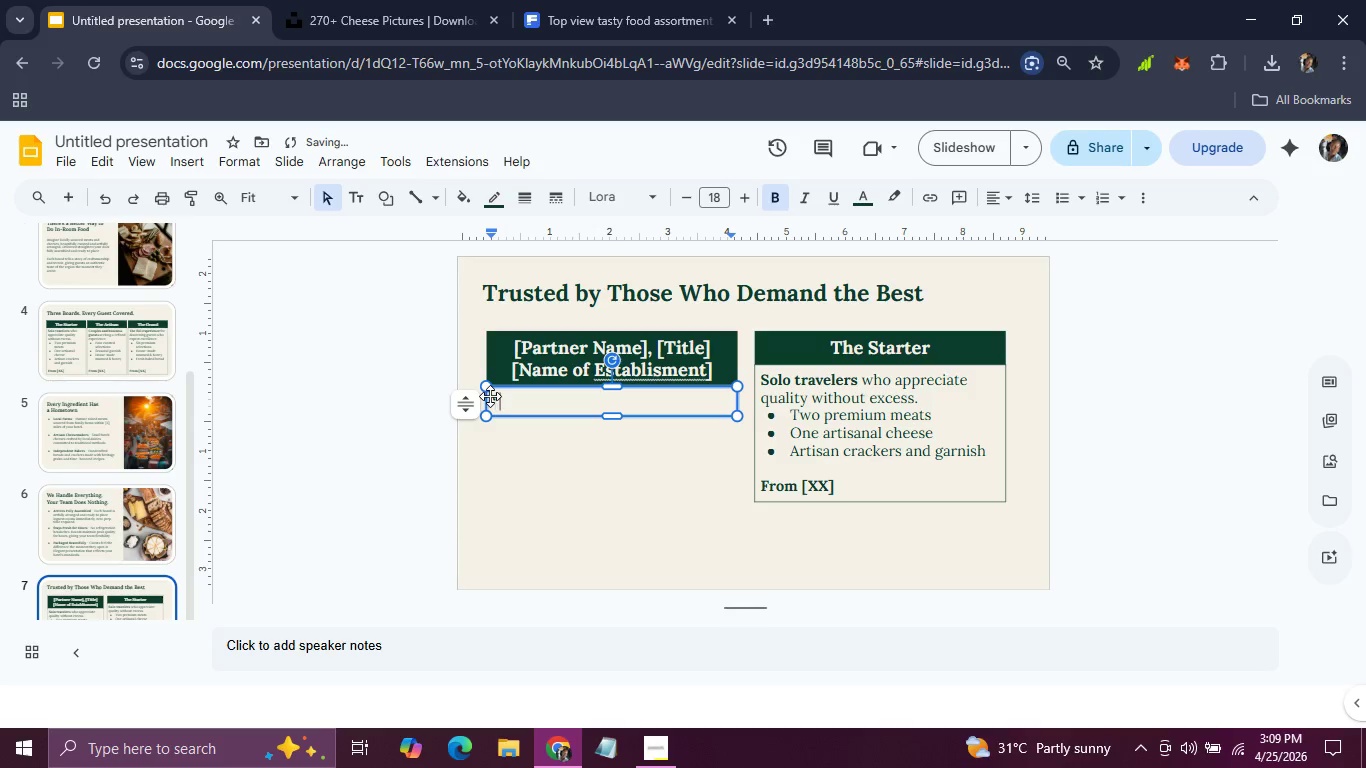 
key(Quote)
 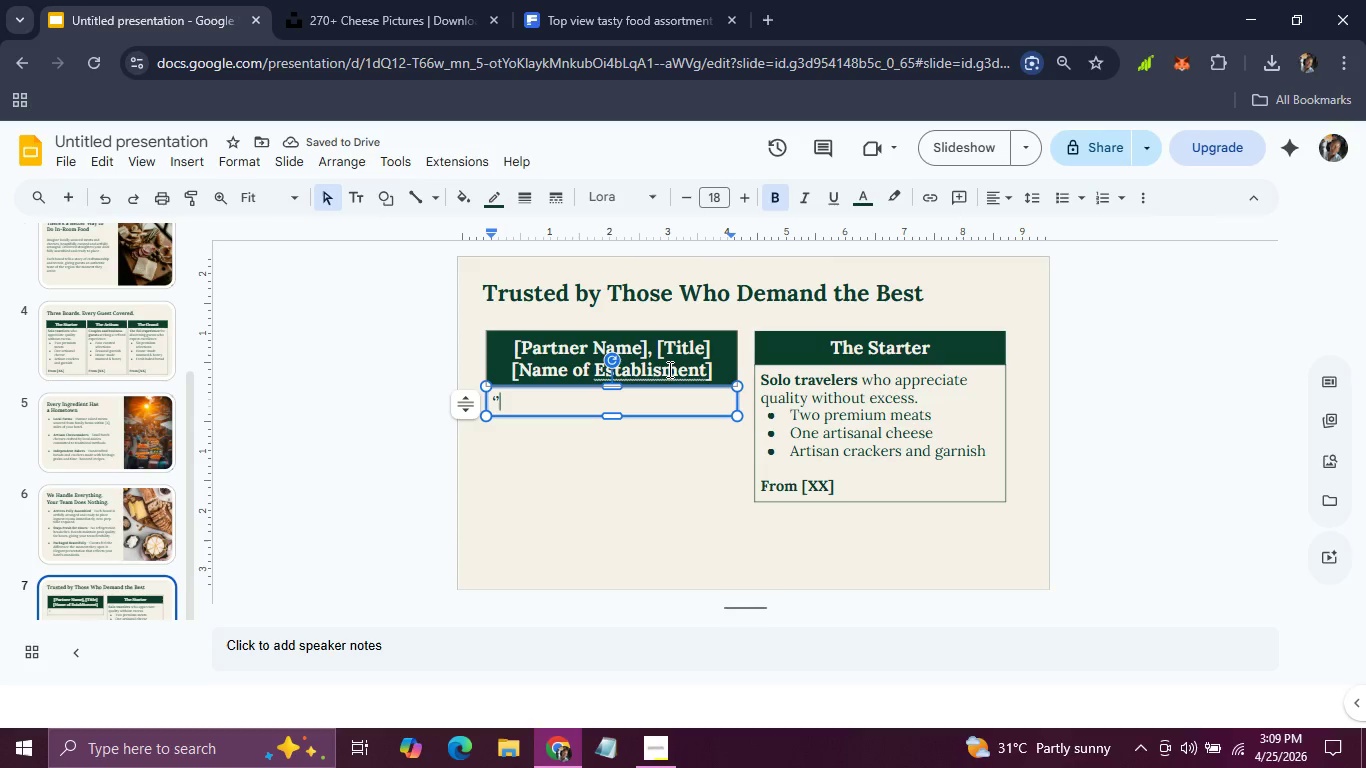 
key(Backspace)
 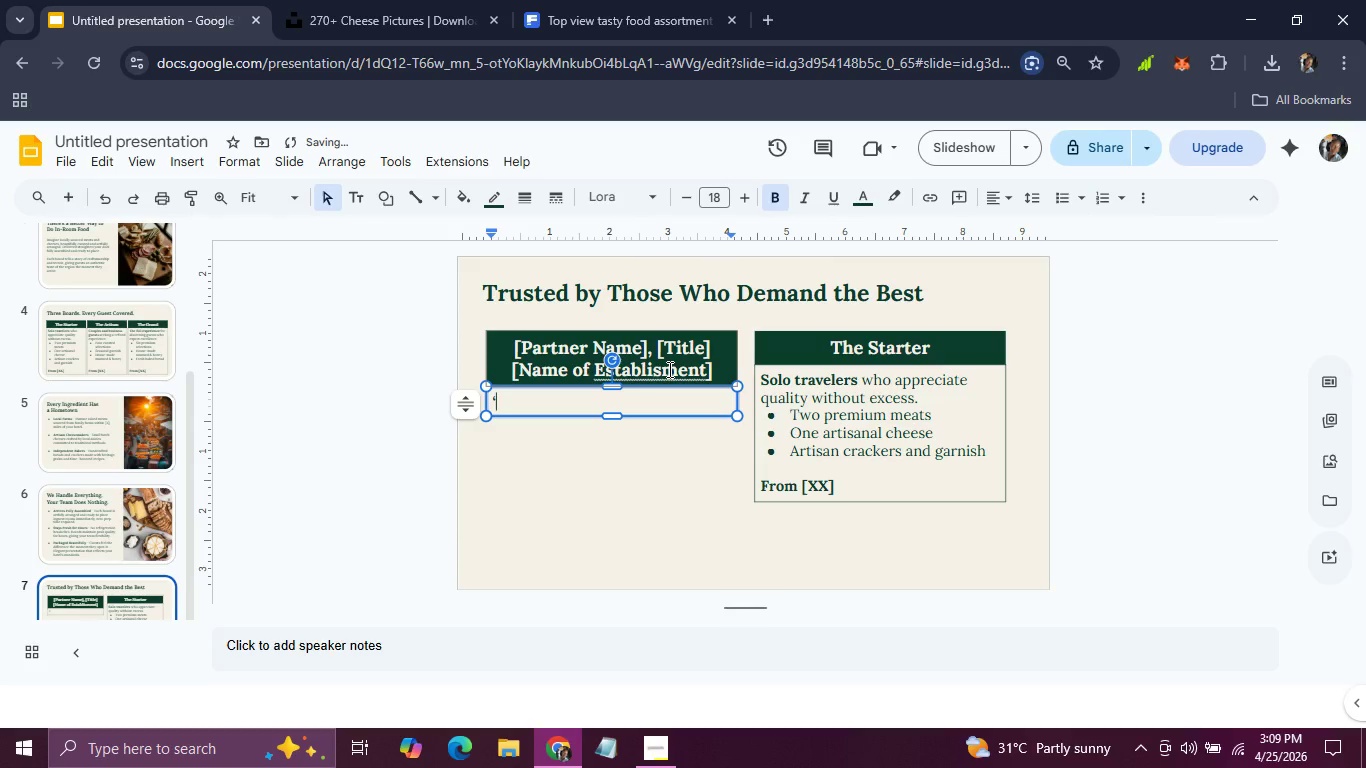 
key(Quote)
 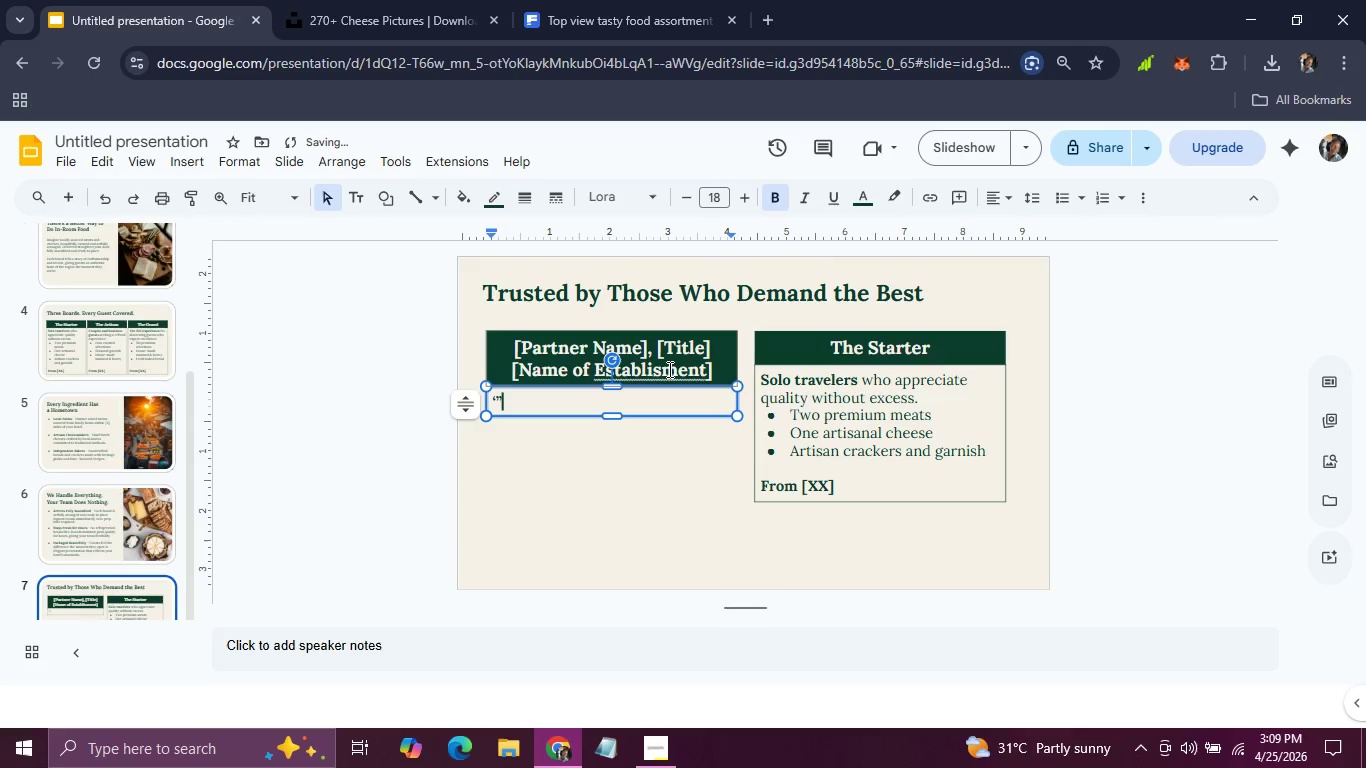 
key(Quote)
 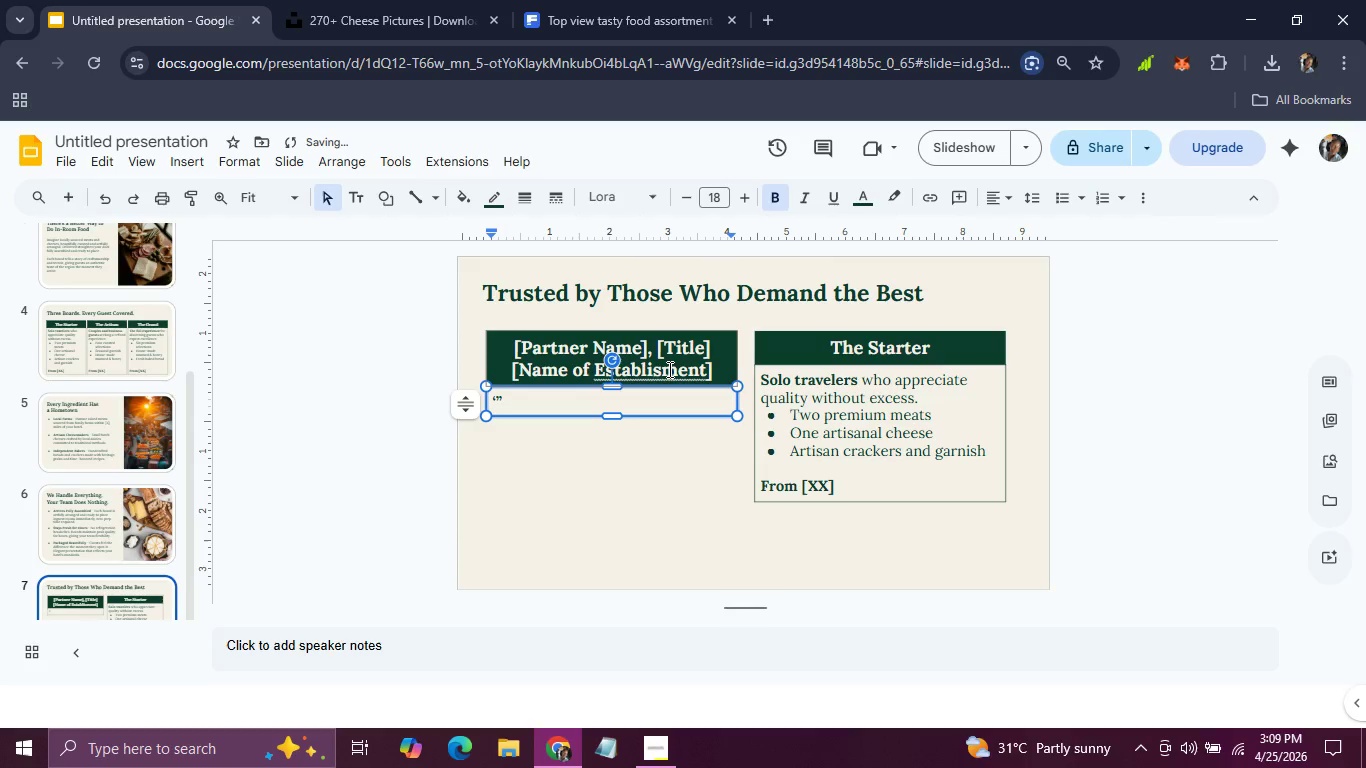 
key(Backspace)
 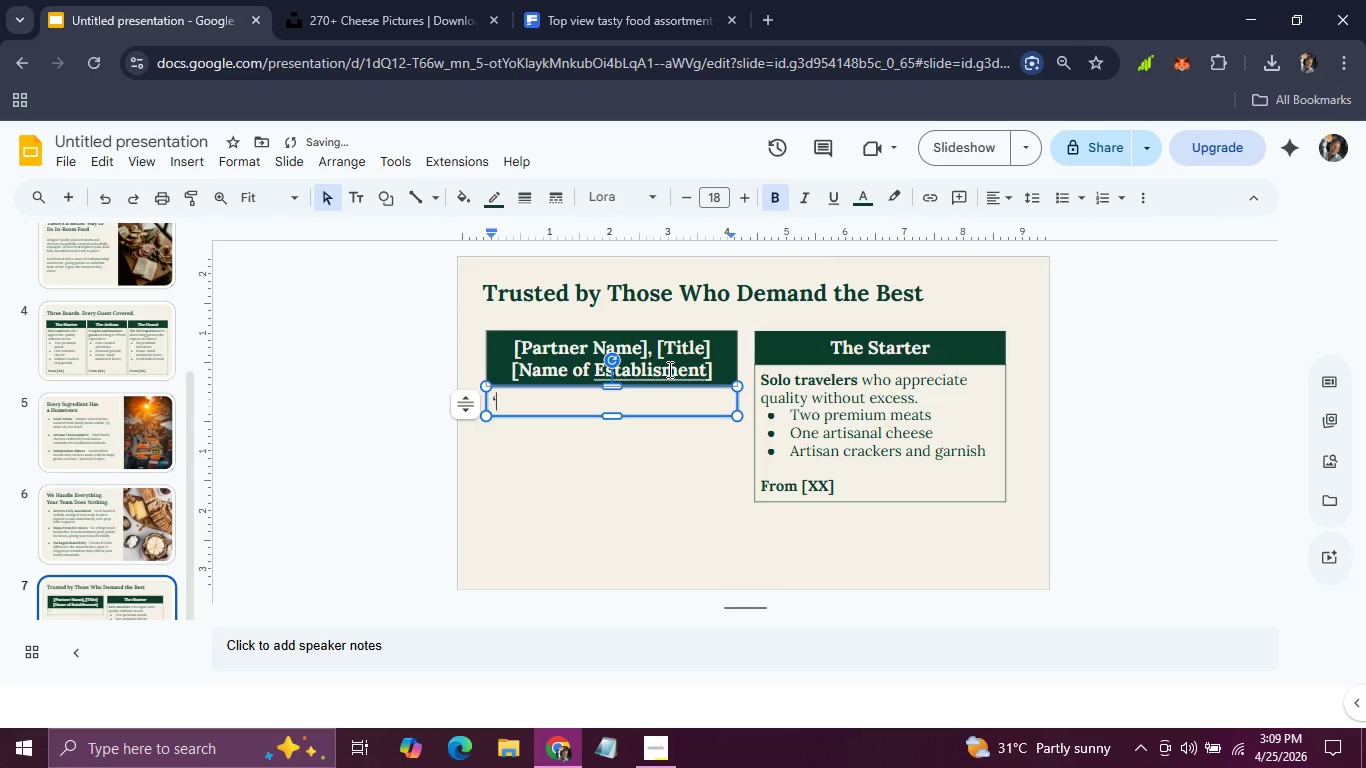 
key(Backspace)
 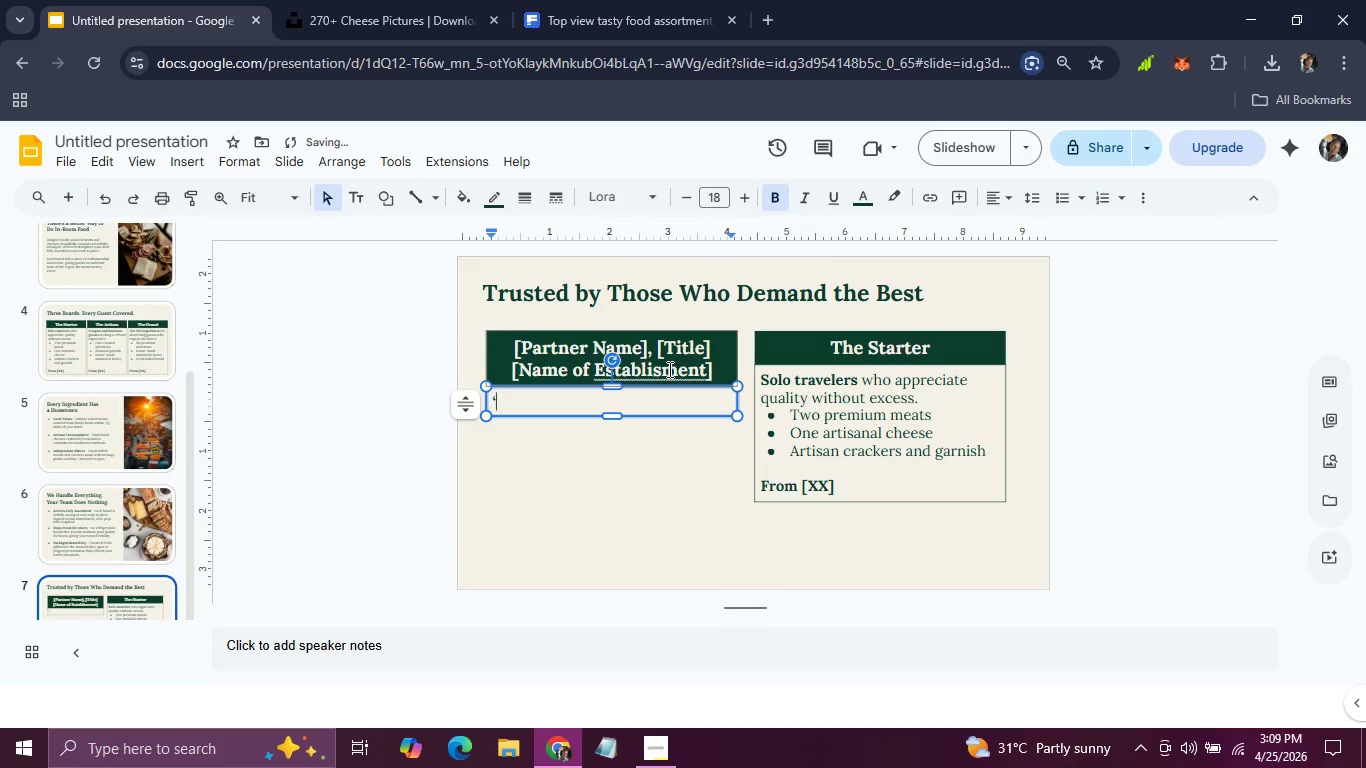 
key(Backspace)
 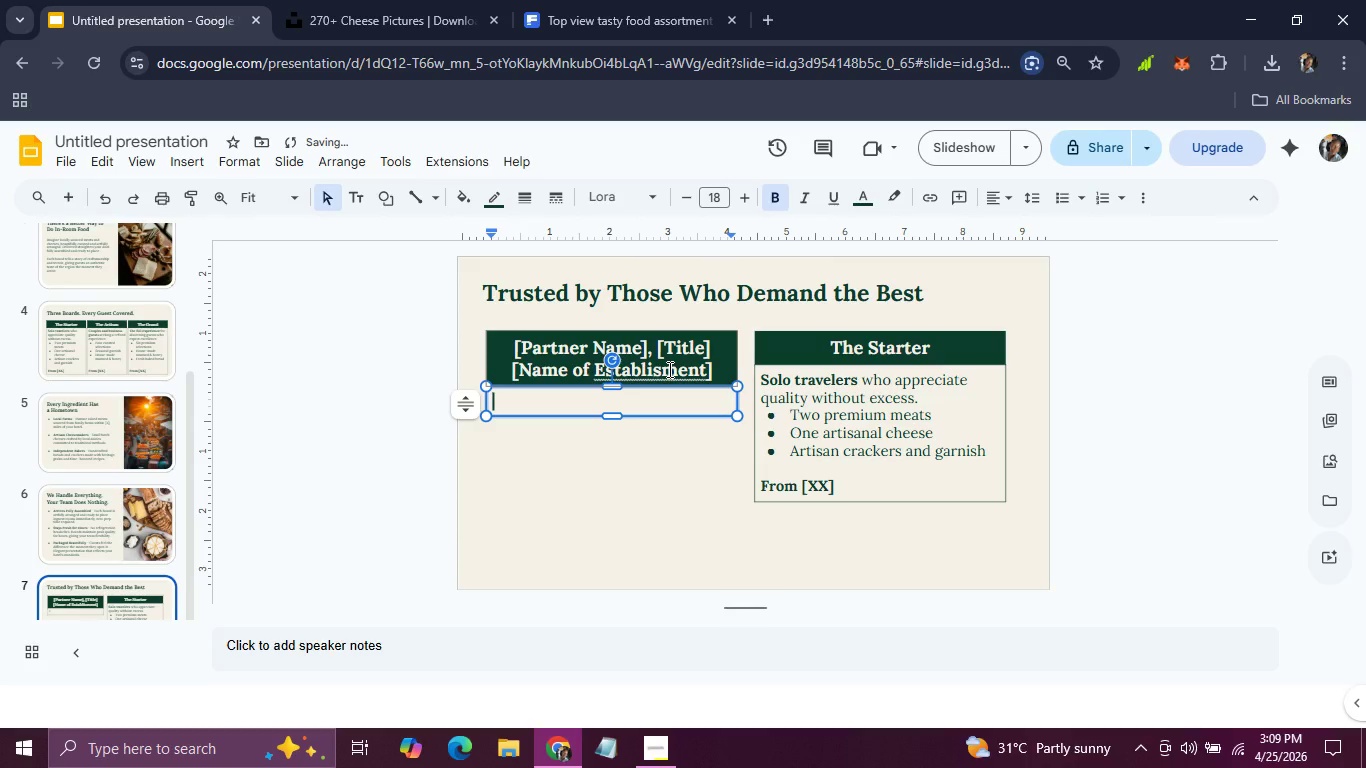 
key(Shift+Quote)
 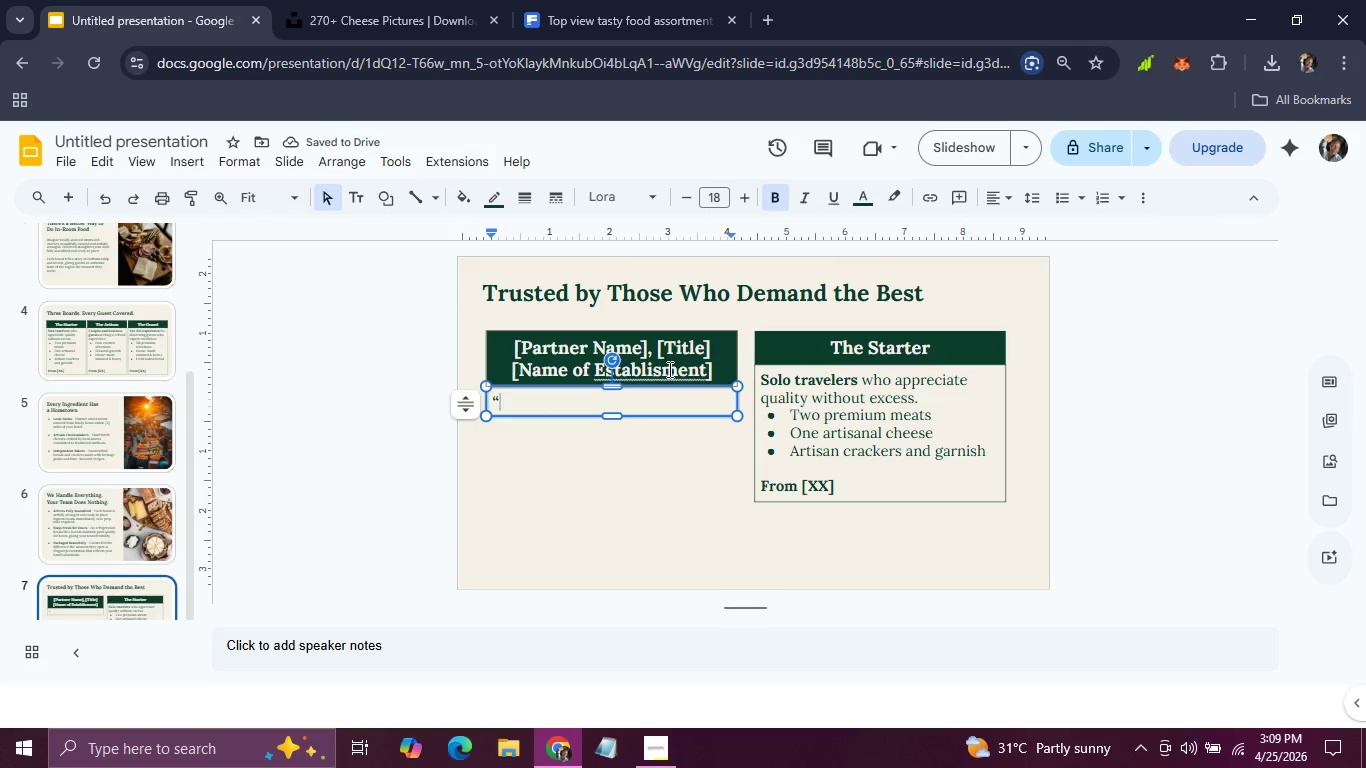 
key(Space)
 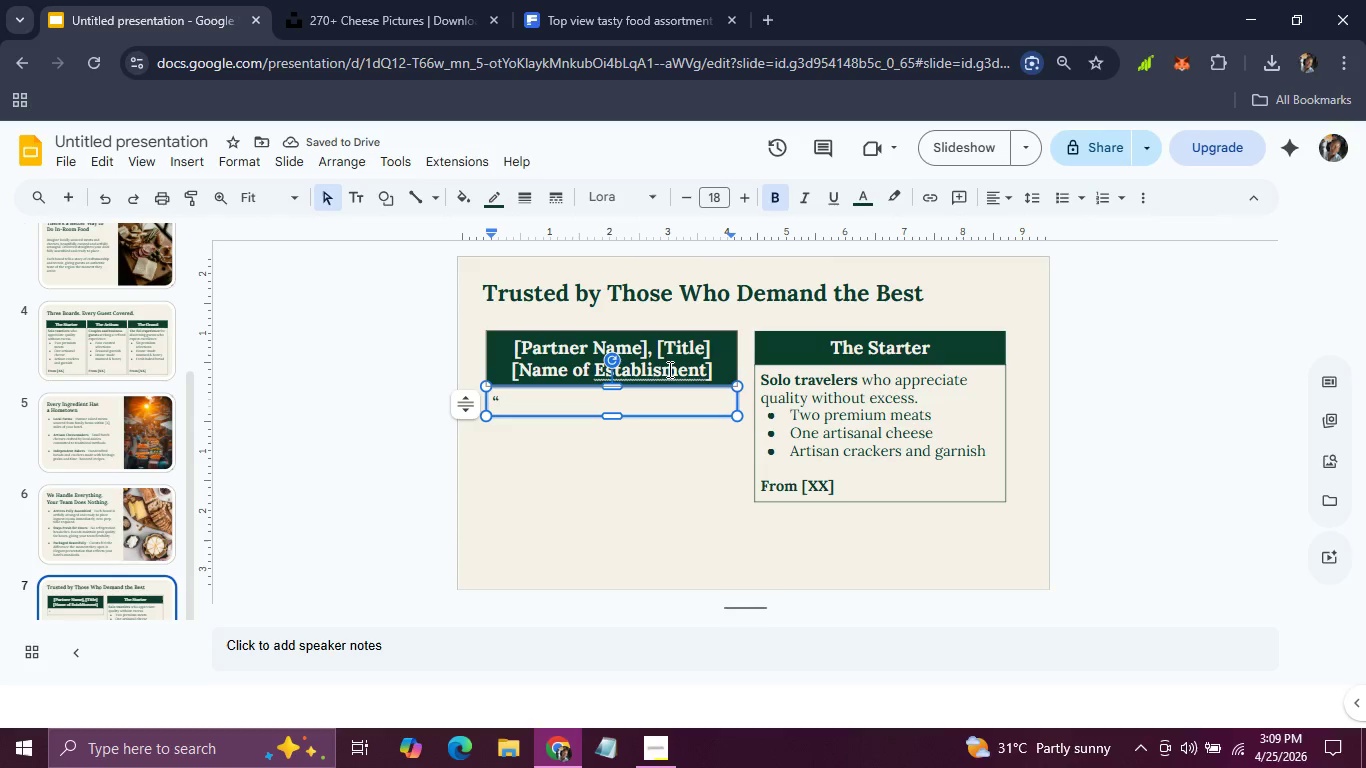 
key(Backspace)
type([Lorem ipsum )
 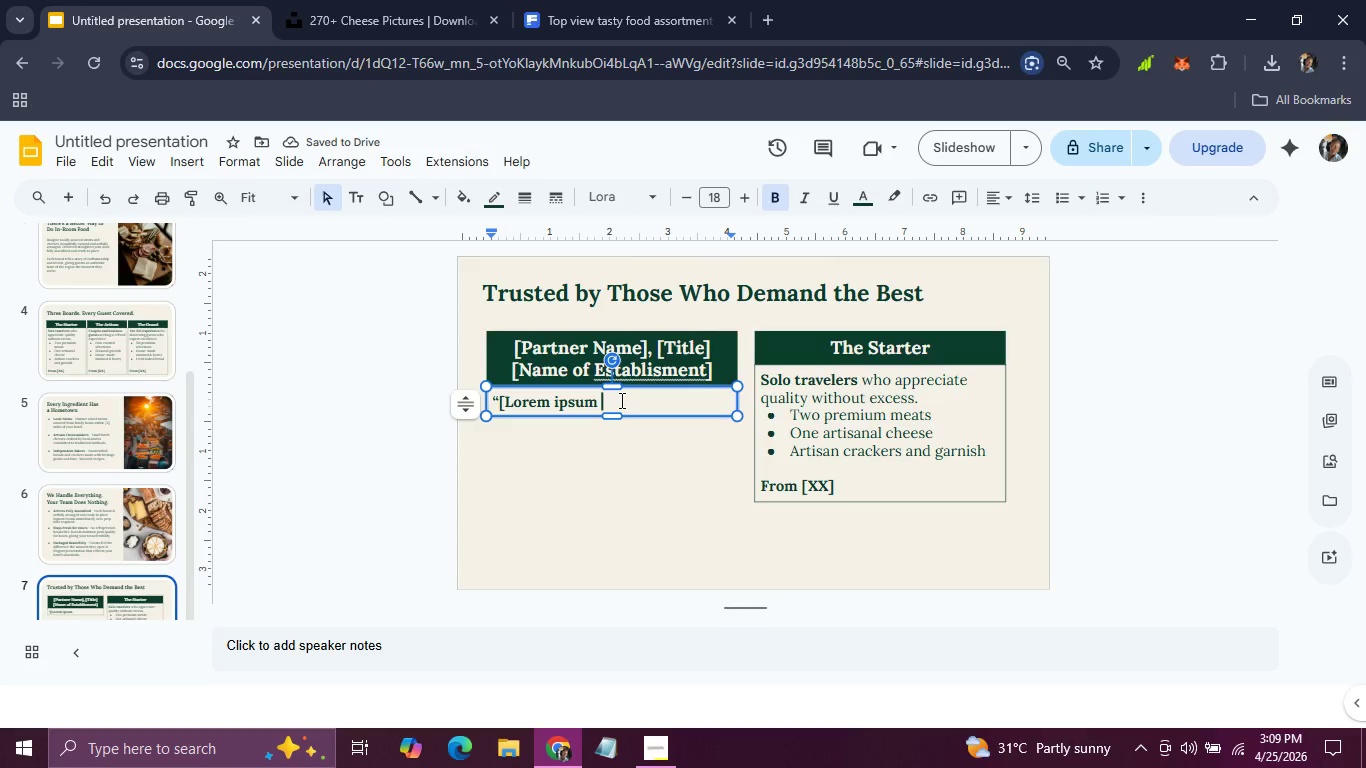 
left_click_drag(start_coordinate=[619, 400], to_coordinate=[504, 404])
 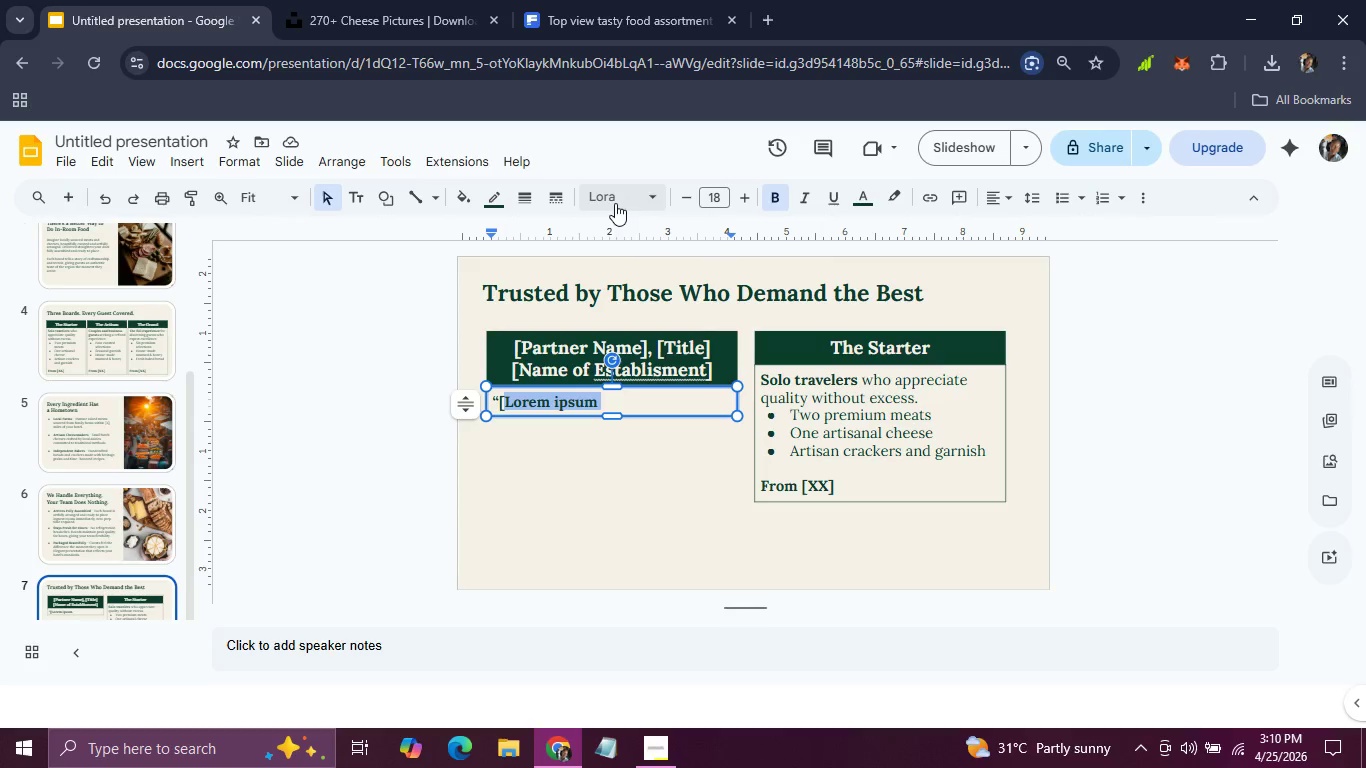 
left_click([615, 203])
 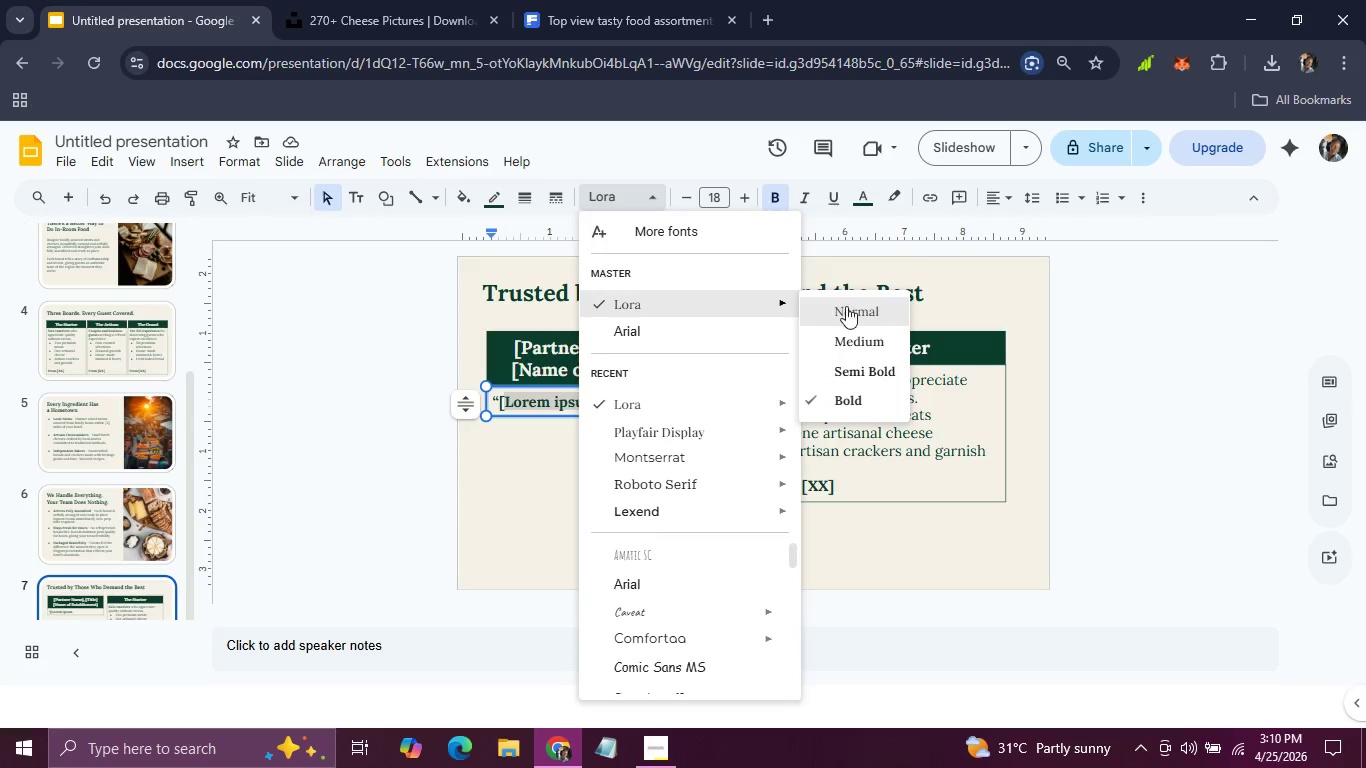 
left_click([866, 306])
 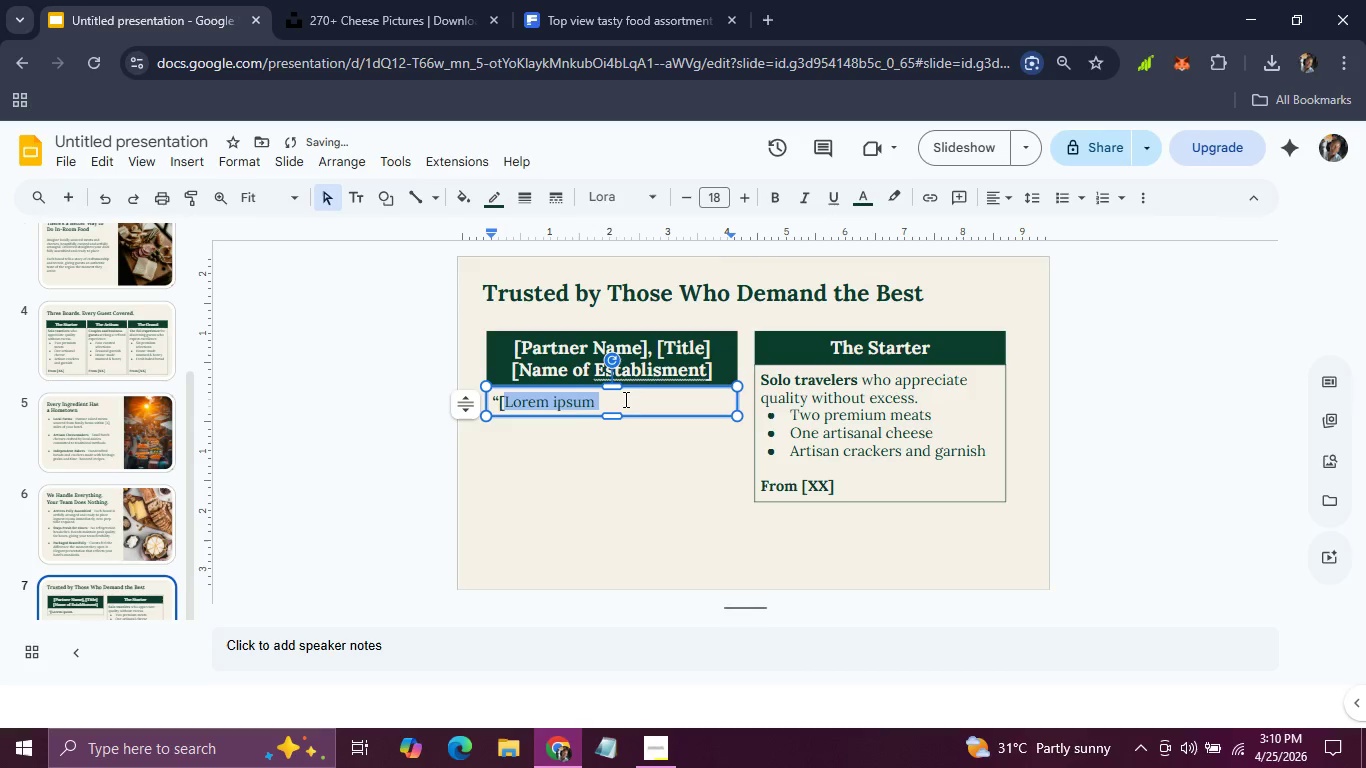 
left_click([622, 400])
 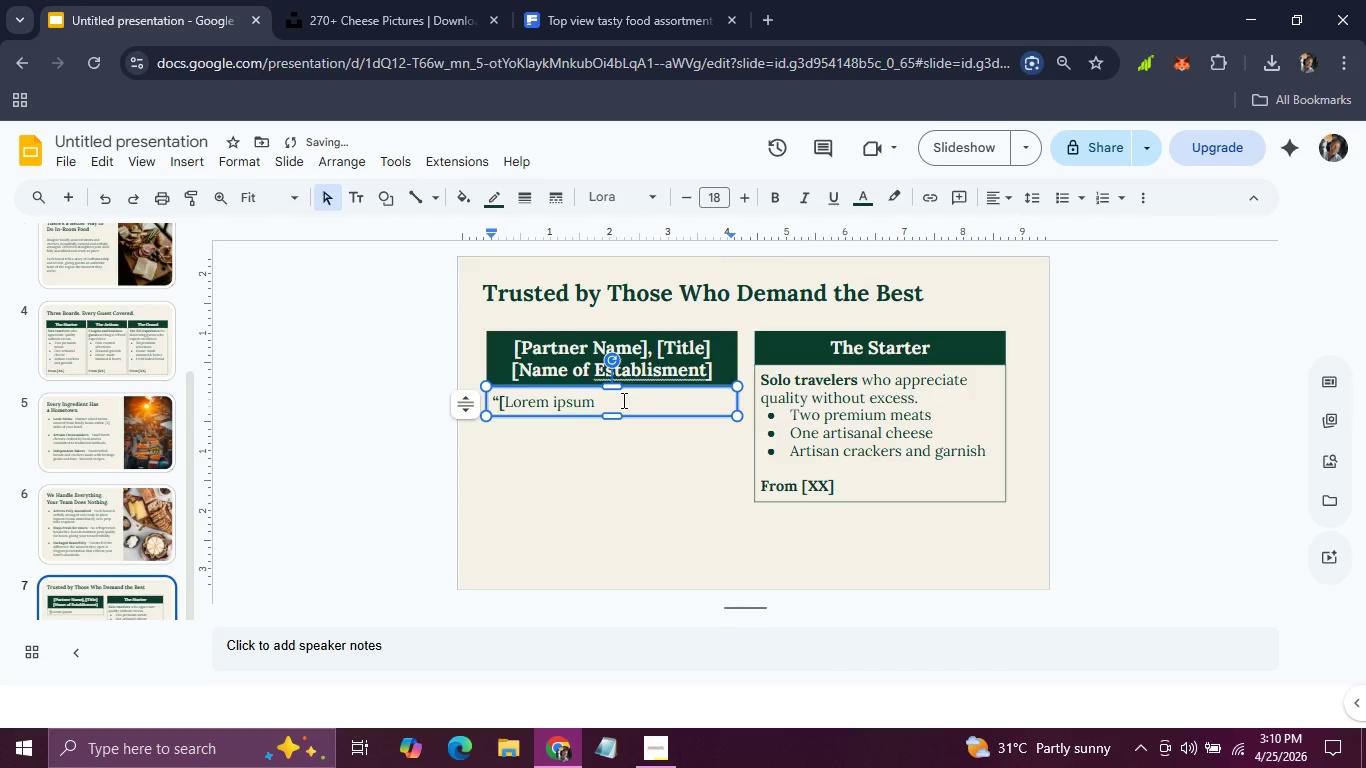 
key(Backspace)
type( testimonial frio)
key(Backspace)
key(Backspace)
type(m)
key(Backspace)
type(om a local restaurant or )
 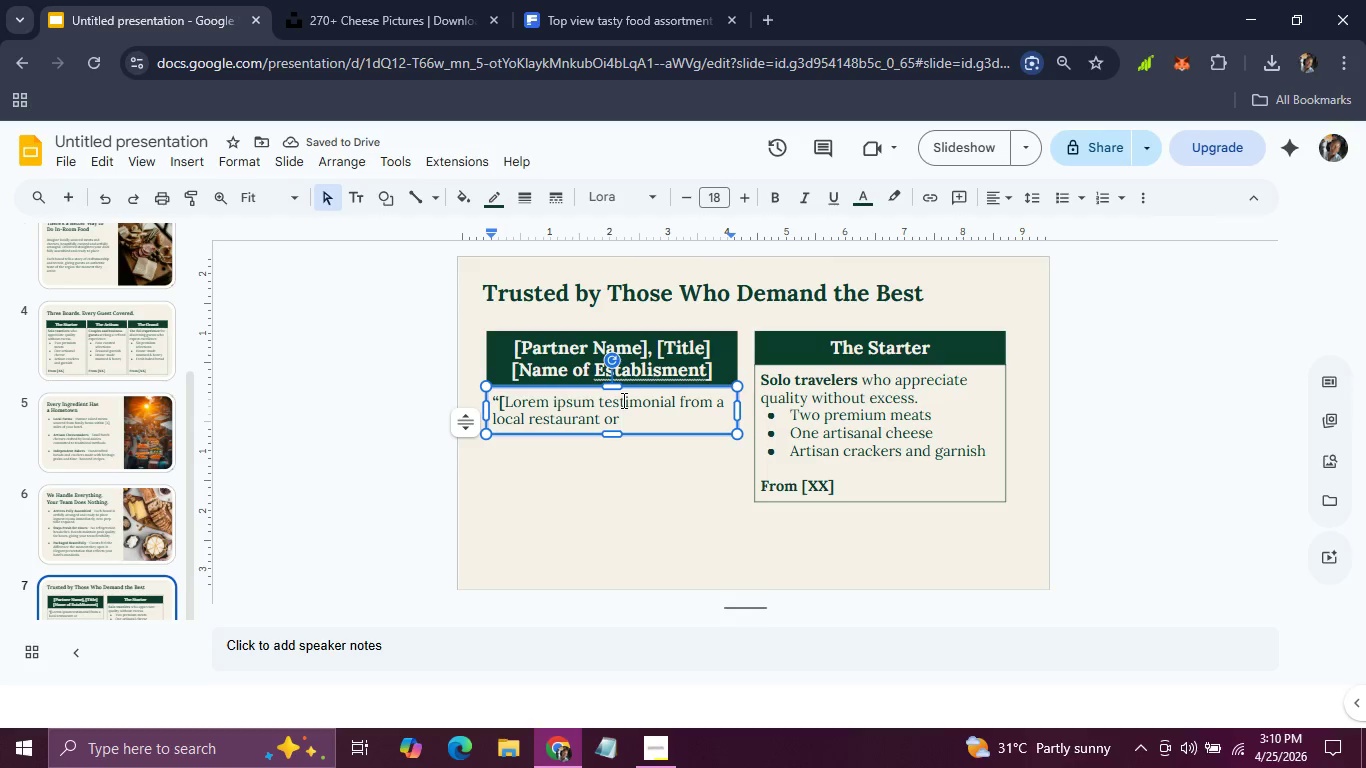 
type(hospitality paartner. Tt)
key(Backspace)
type(wo o )
key(Backspace)
type(r thress)
key(Backspace)
key(Backspace)
type(e sentences on r)
key(Backspace)
type(qy)
key(Backspace)
type(uality, reliability and guest resonse.]")
 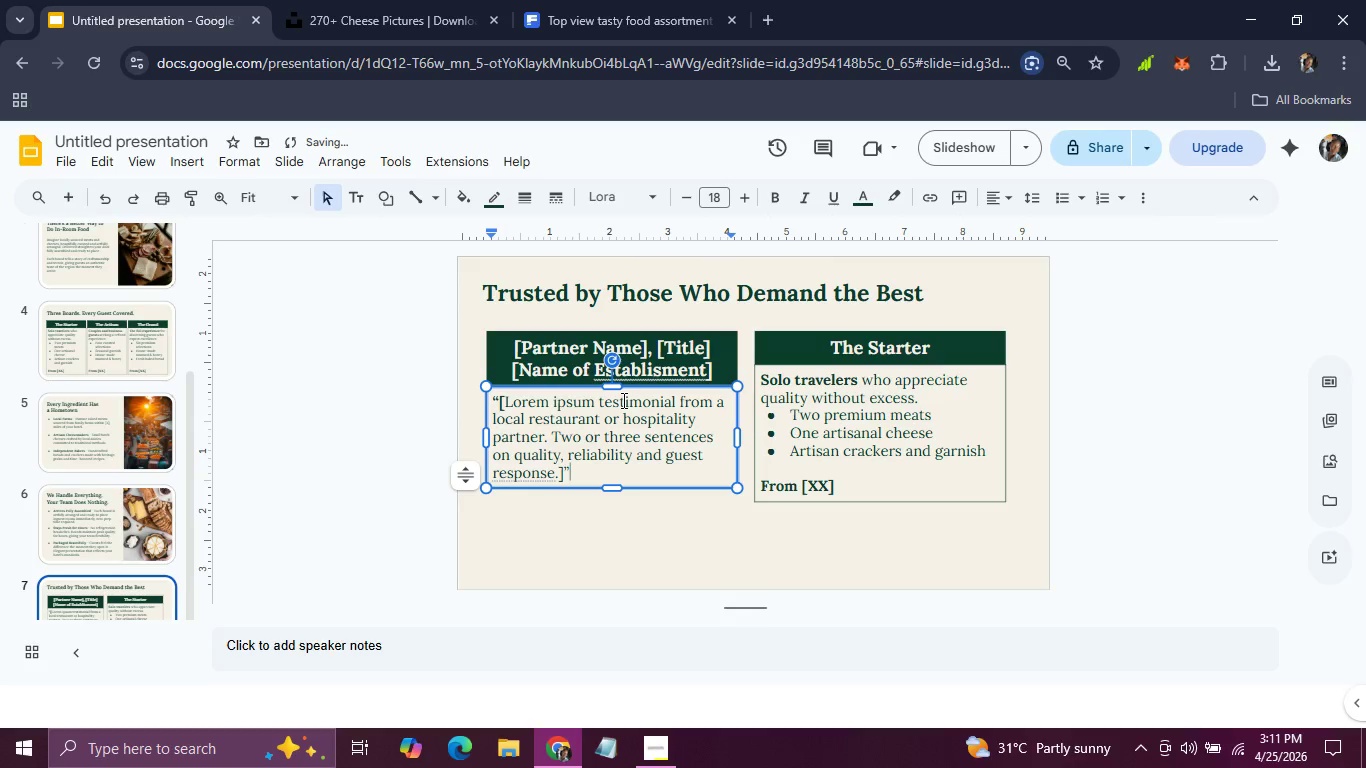 
left_click([756, 345])
 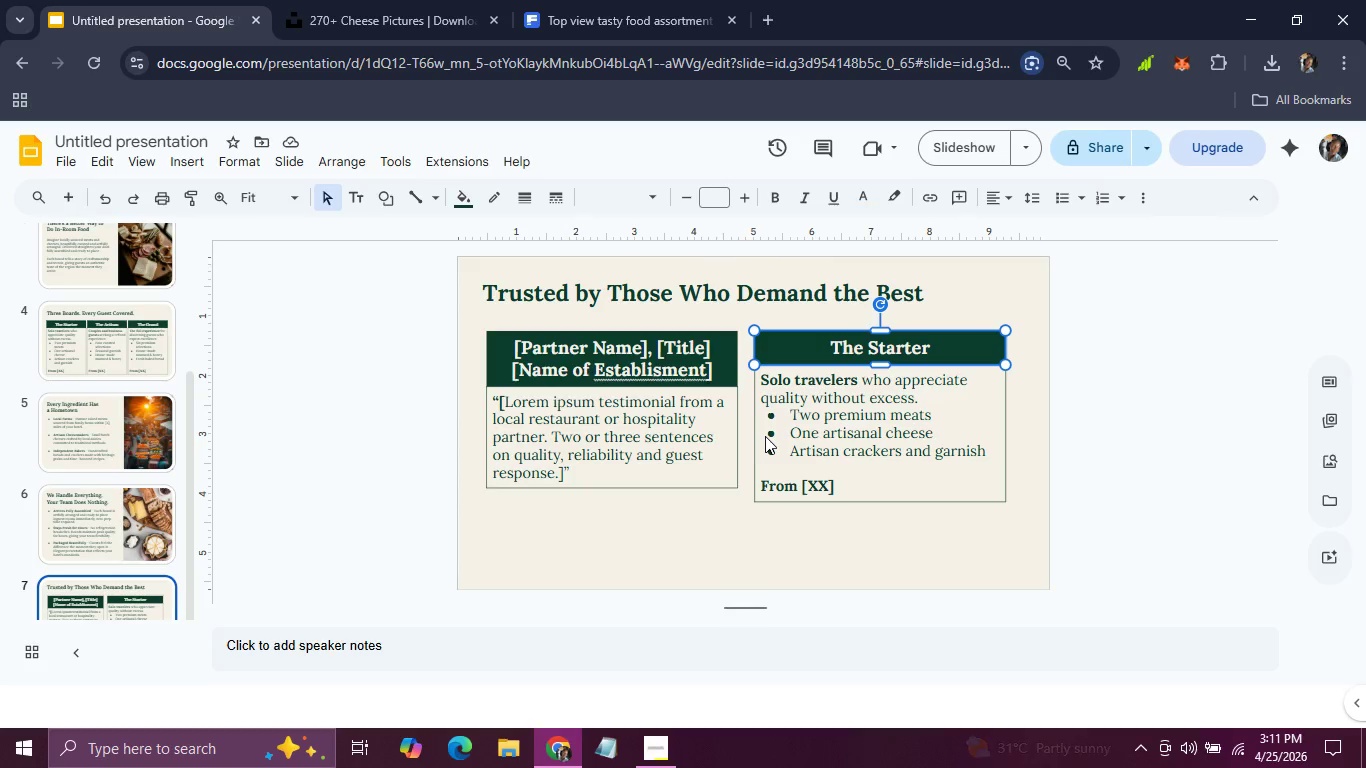 
hold_key(key=ShiftLeft, duration=0.69)
left_click([765, 436])
 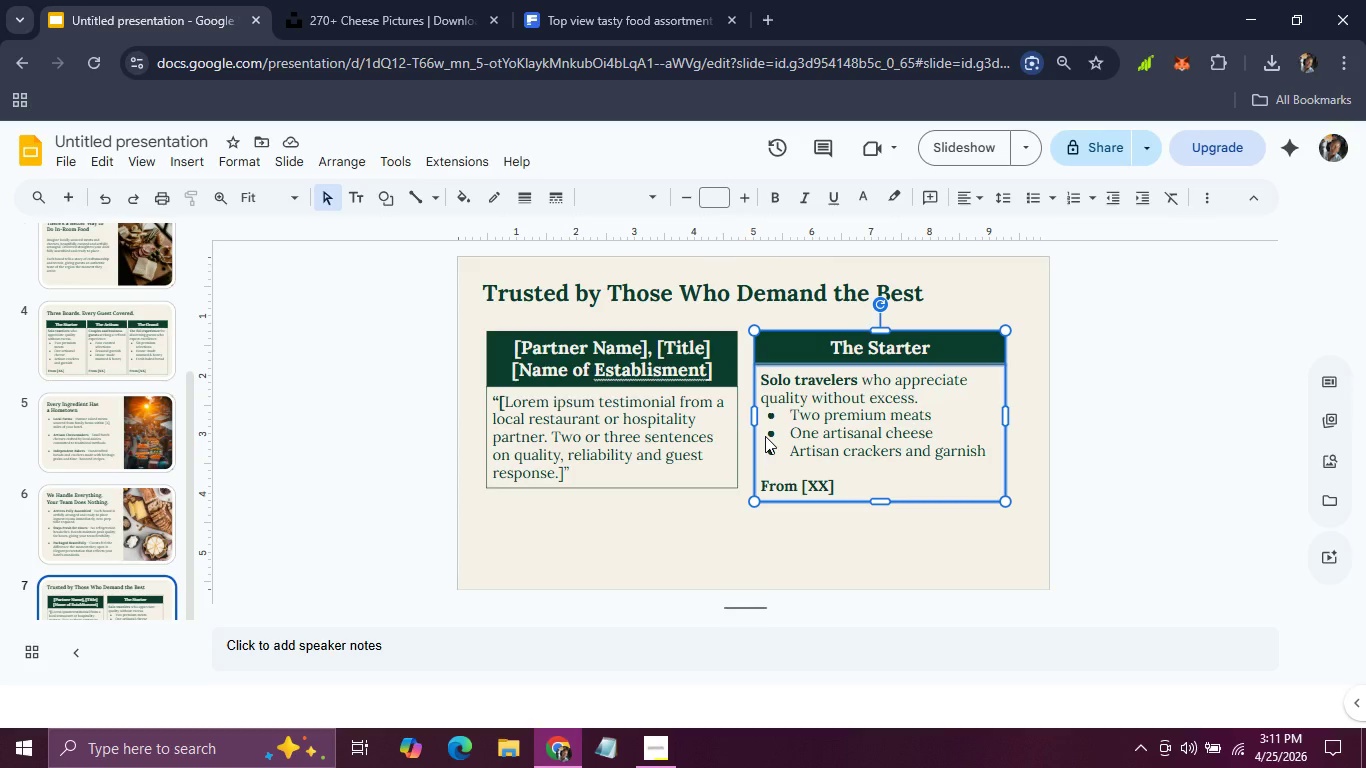 
key(Backspace)
 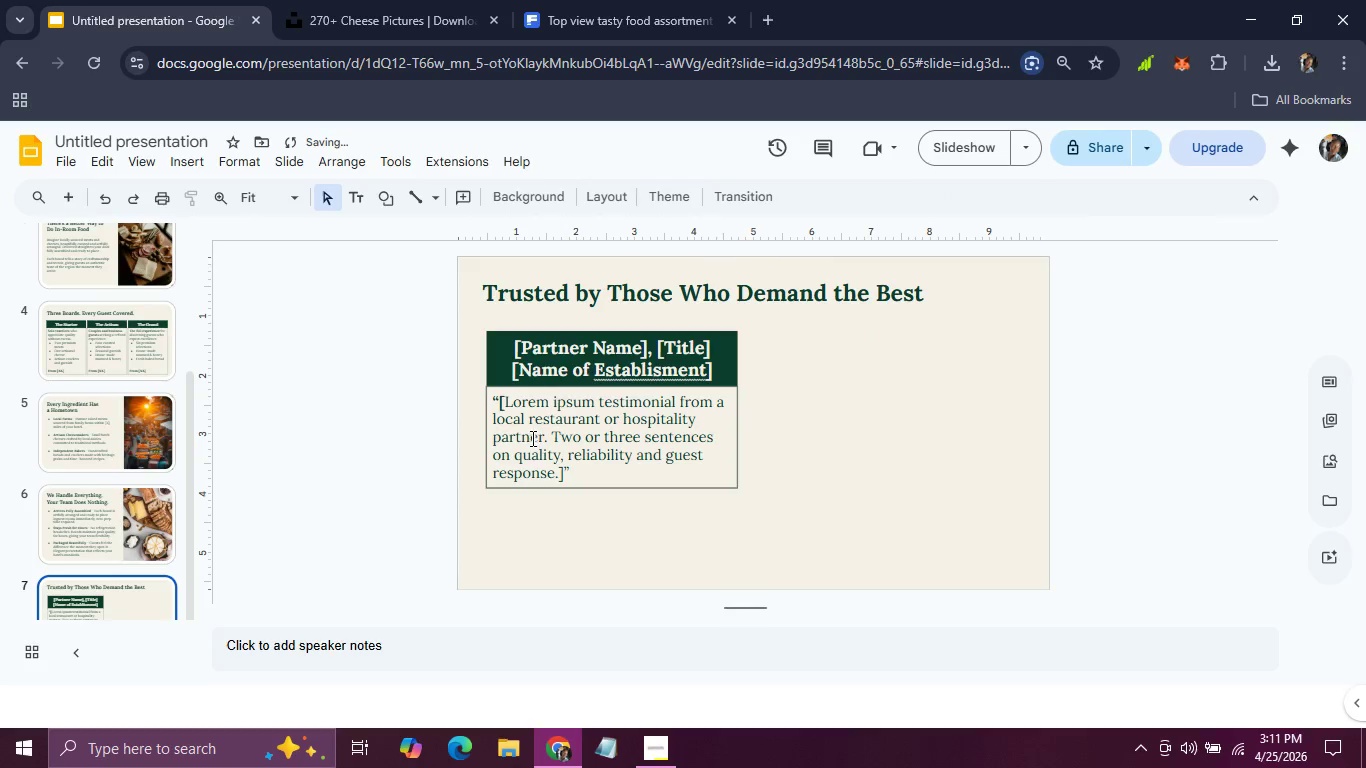 
left_click([520, 436])
 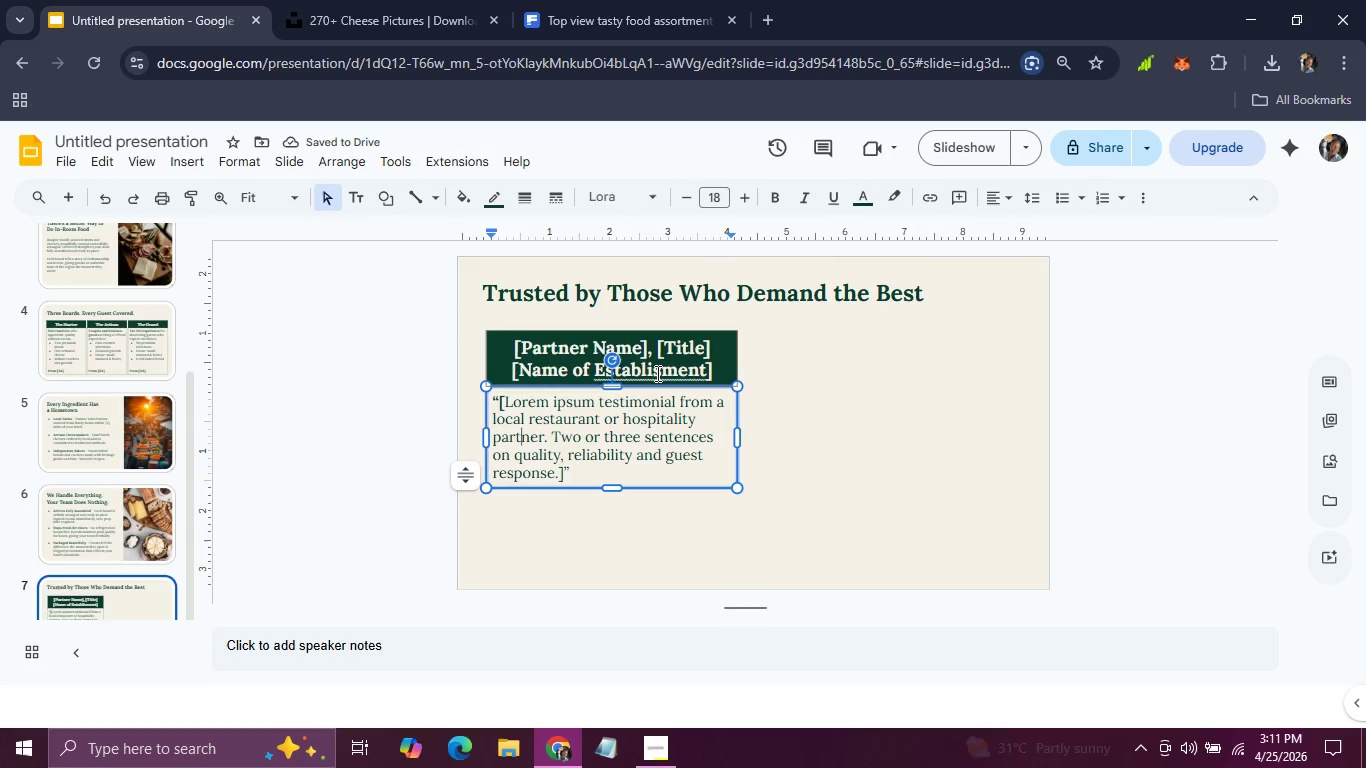 
left_click([656, 372])
 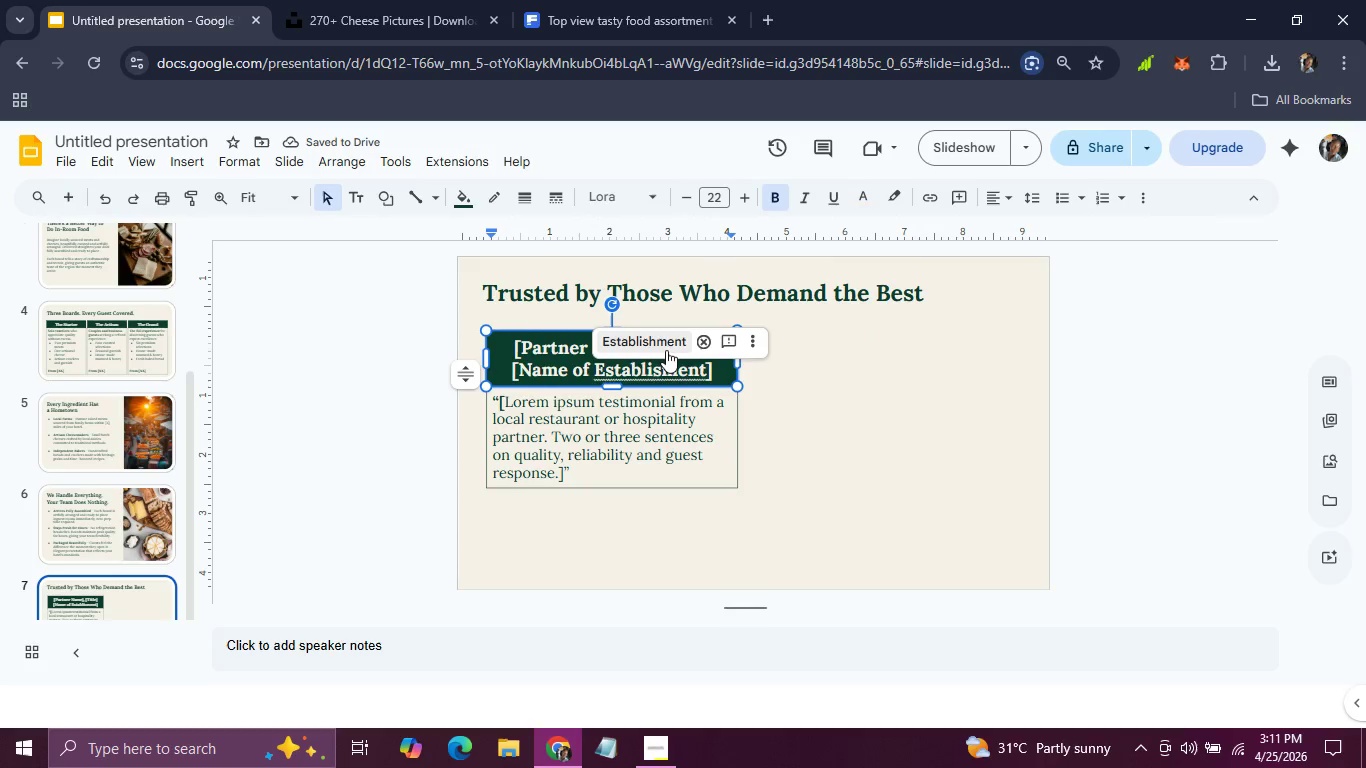 
left_click([666, 350])
 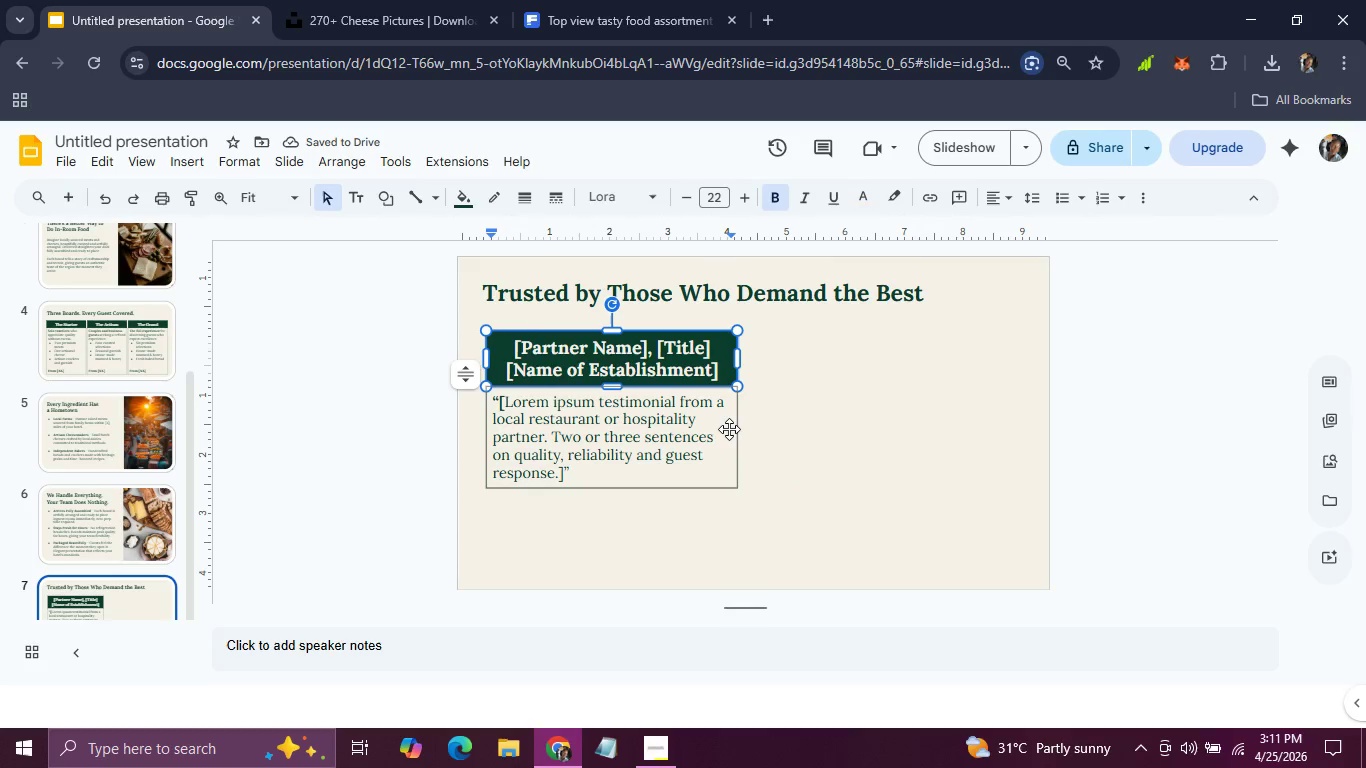 
hold_key(key=ShiftLeft, duration=0.75)
left_click([729, 429])
 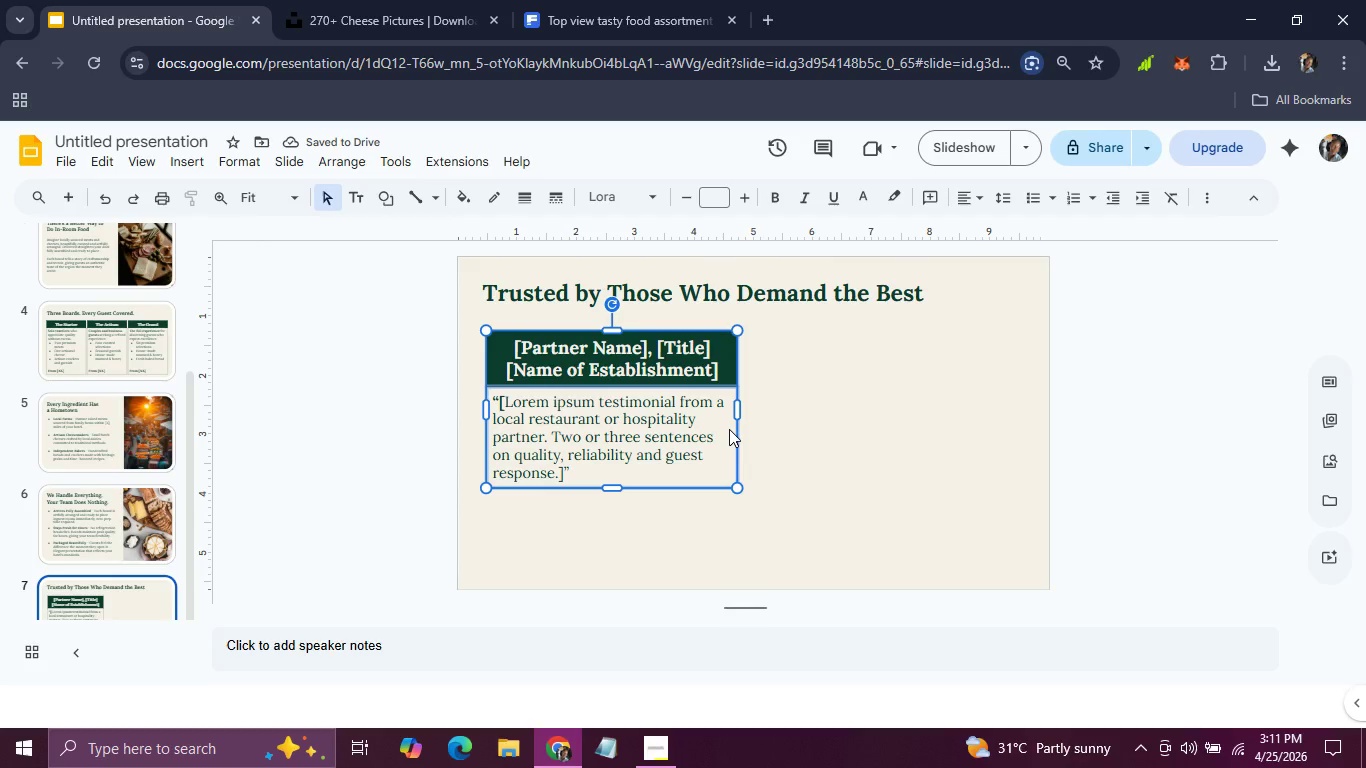 
key(Control+D)
 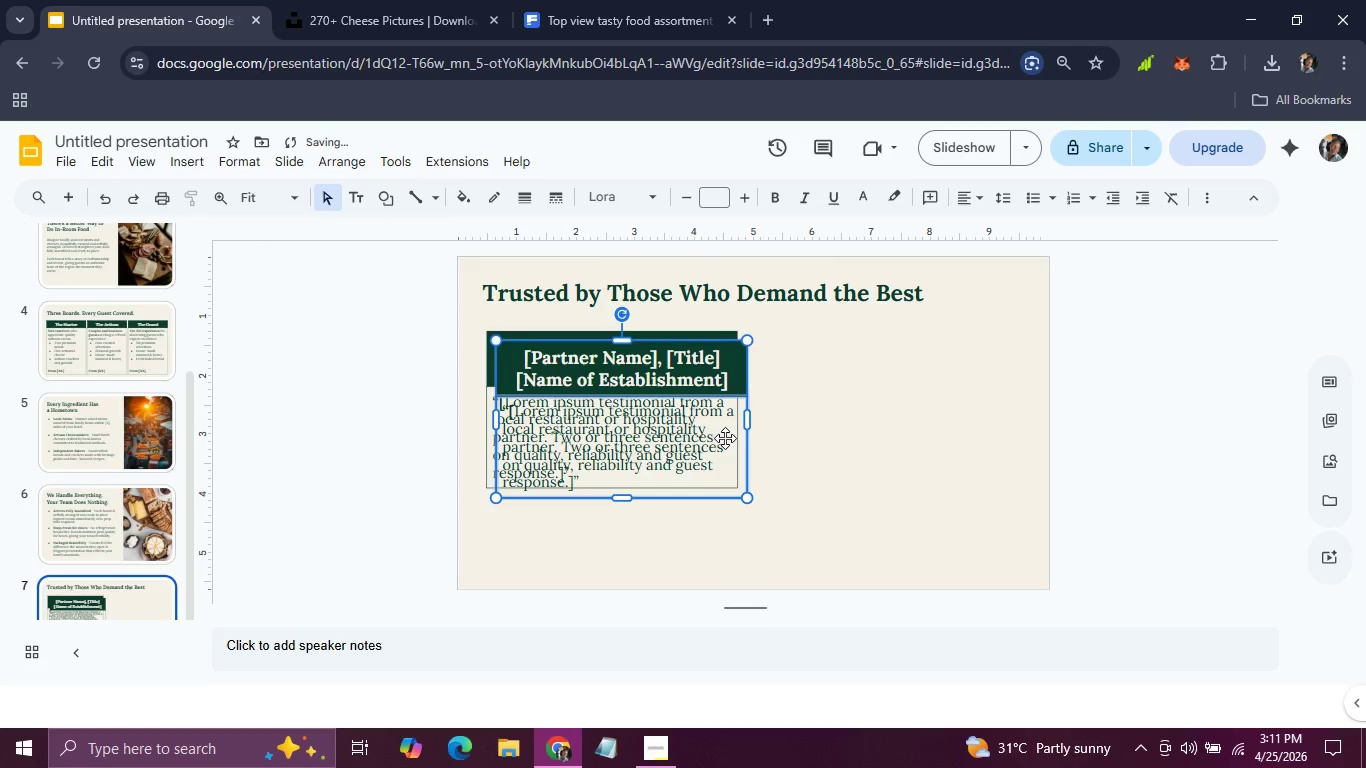 
left_click_drag(start_coordinate=[725, 438], to_coordinate=[981, 430])
 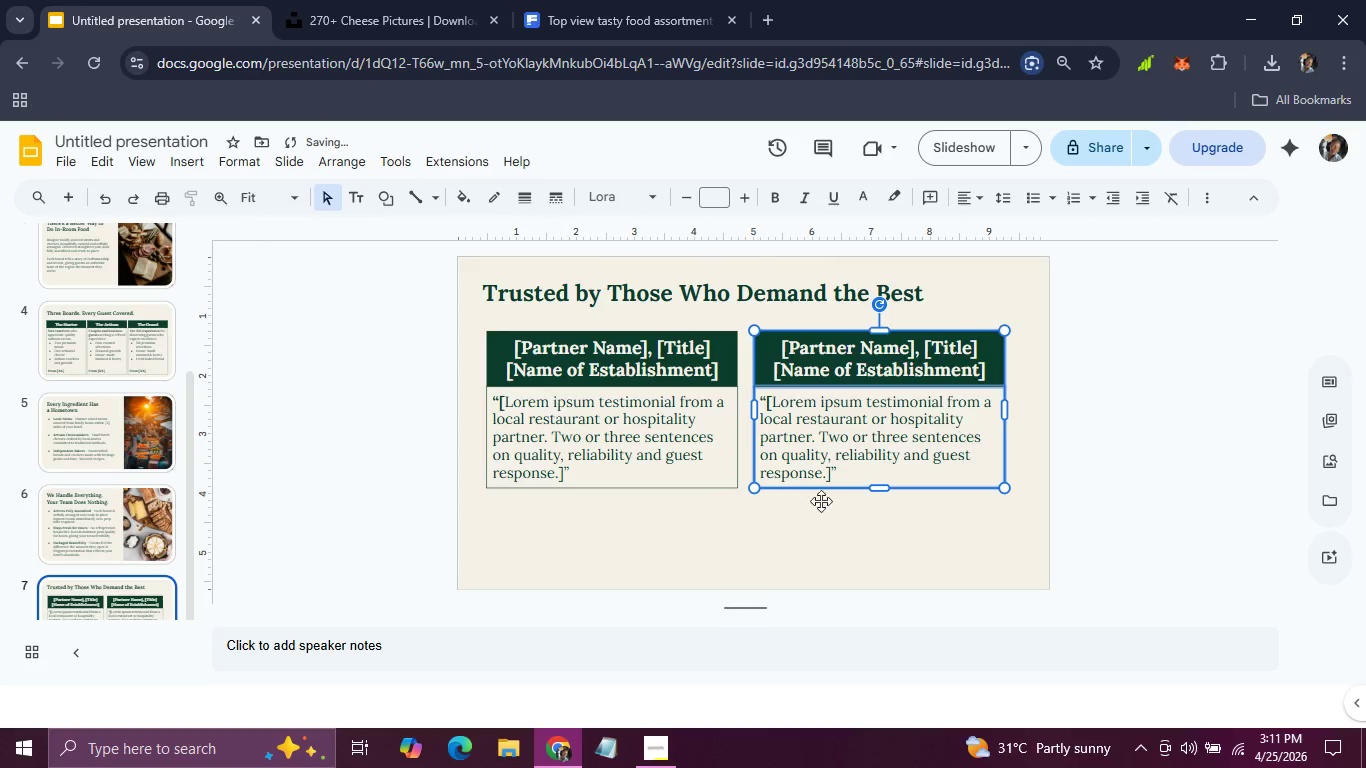 
left_click([794, 508])
 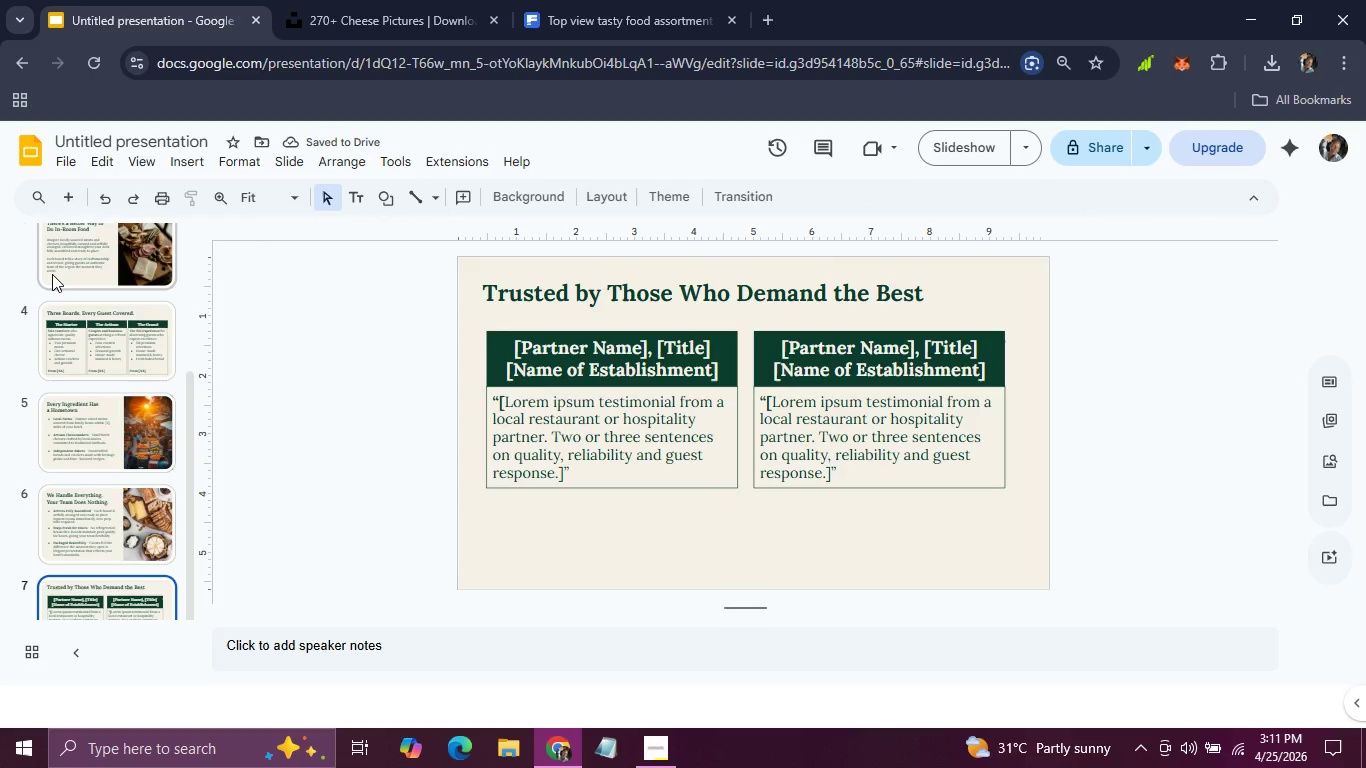 
scroll: coordinate [54, 272], scroll_direction: up, amount: 3.0
 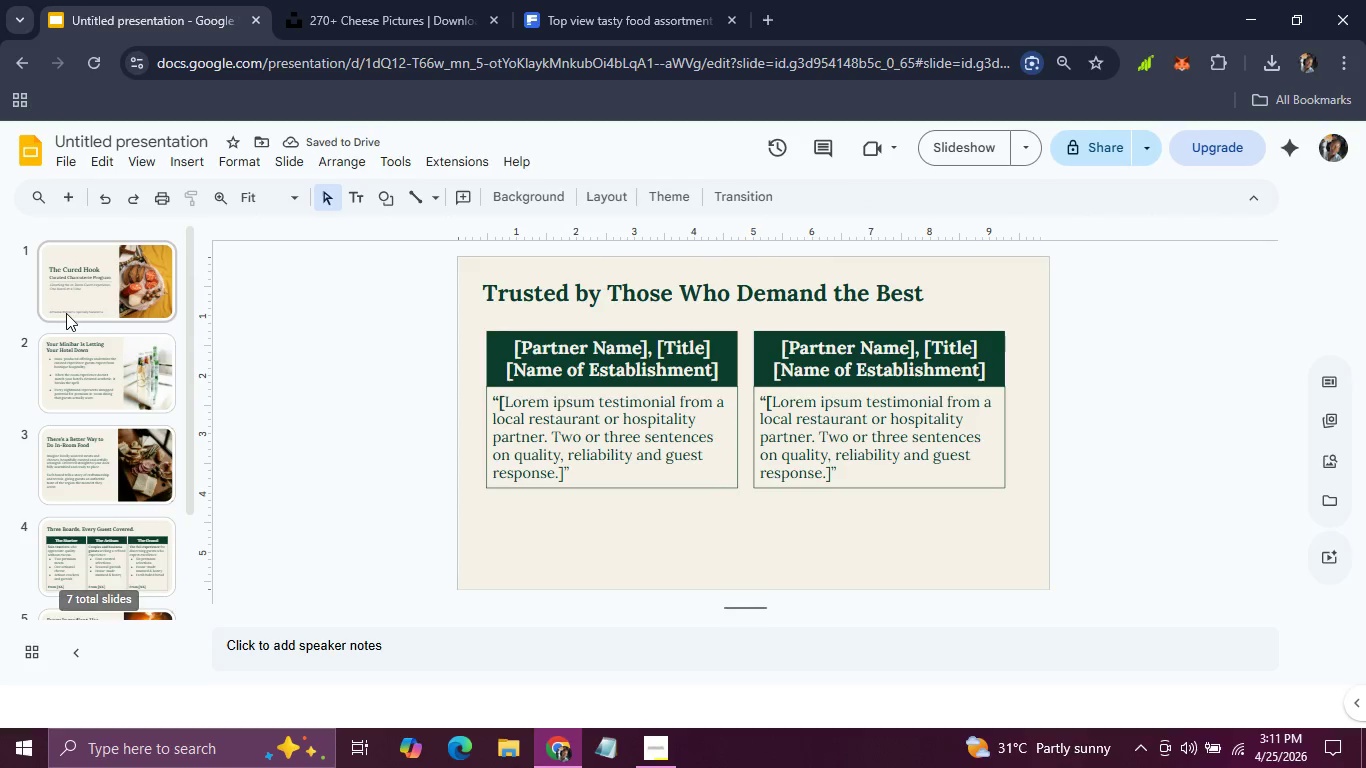 
left_click([66, 313])
 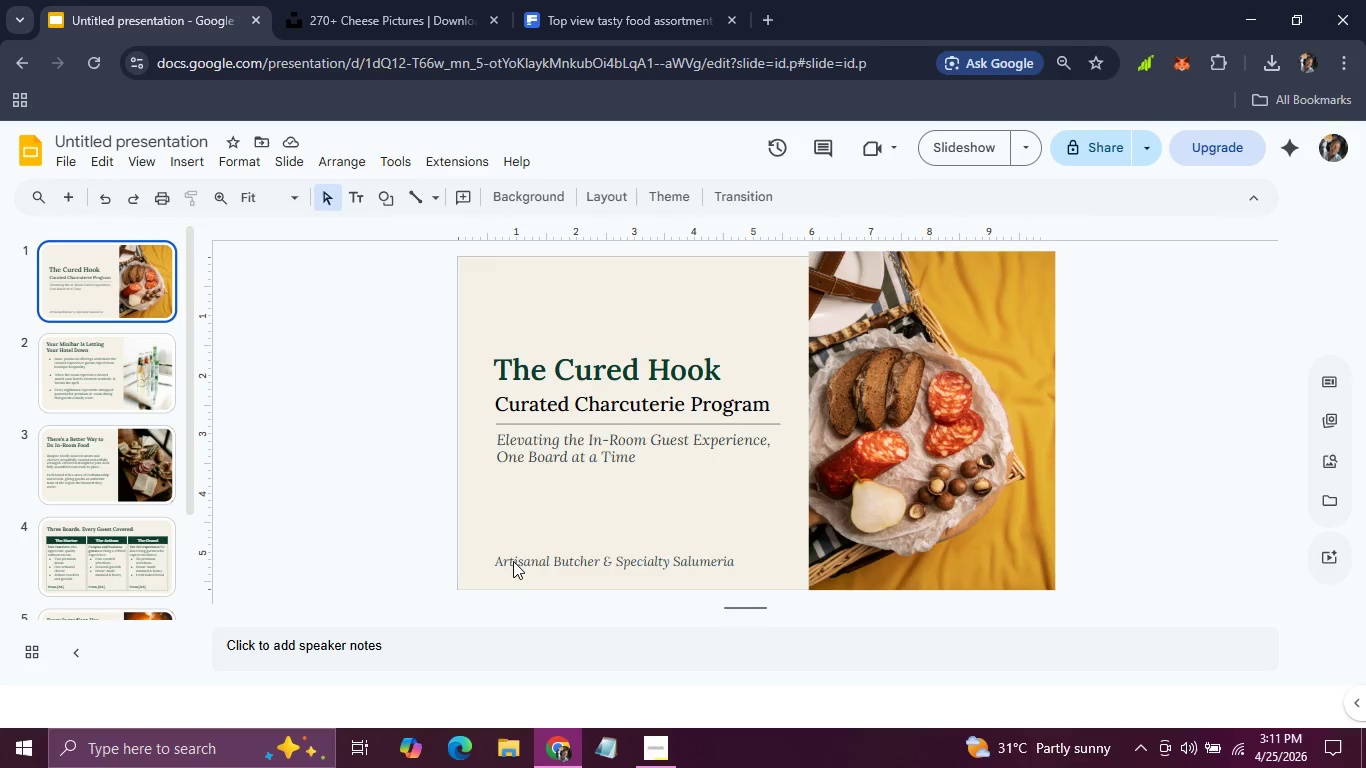 
left_click([512, 561])
 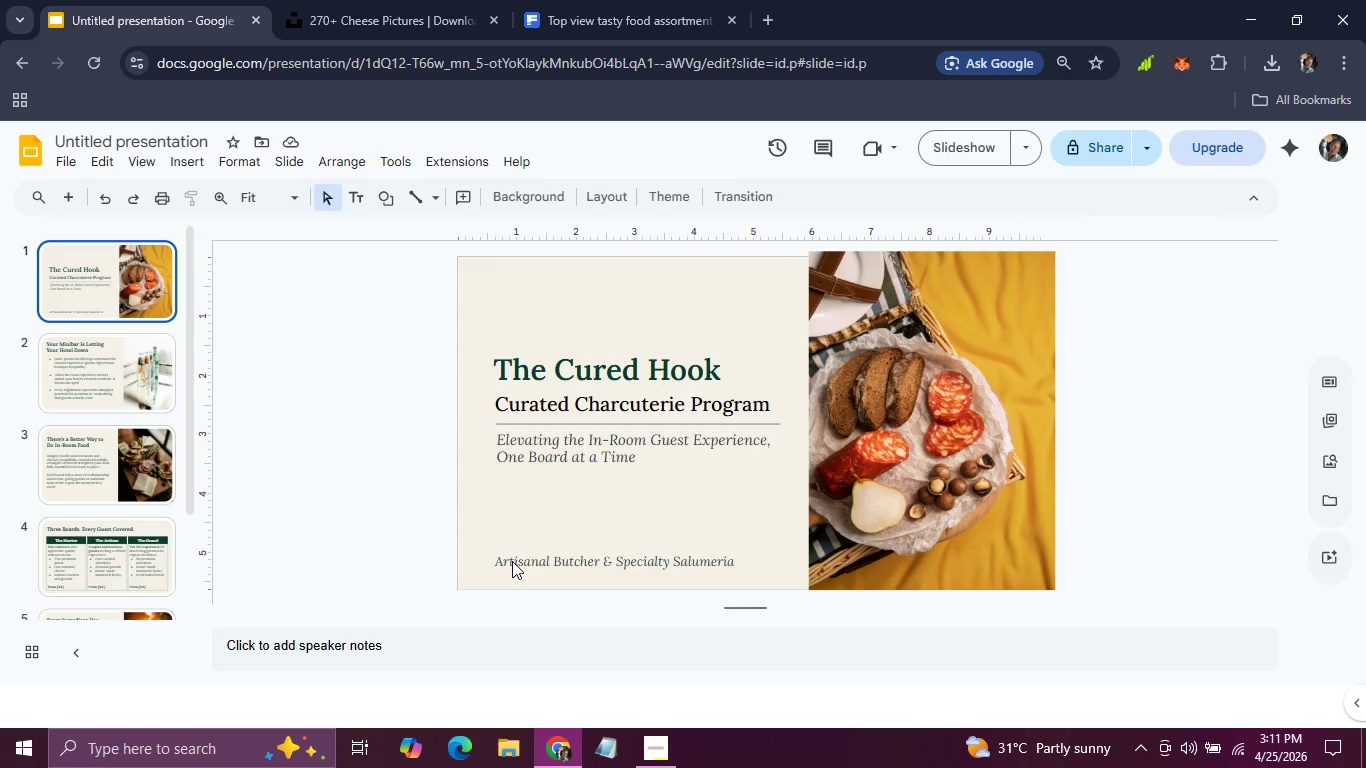 
double_click([512, 561])
 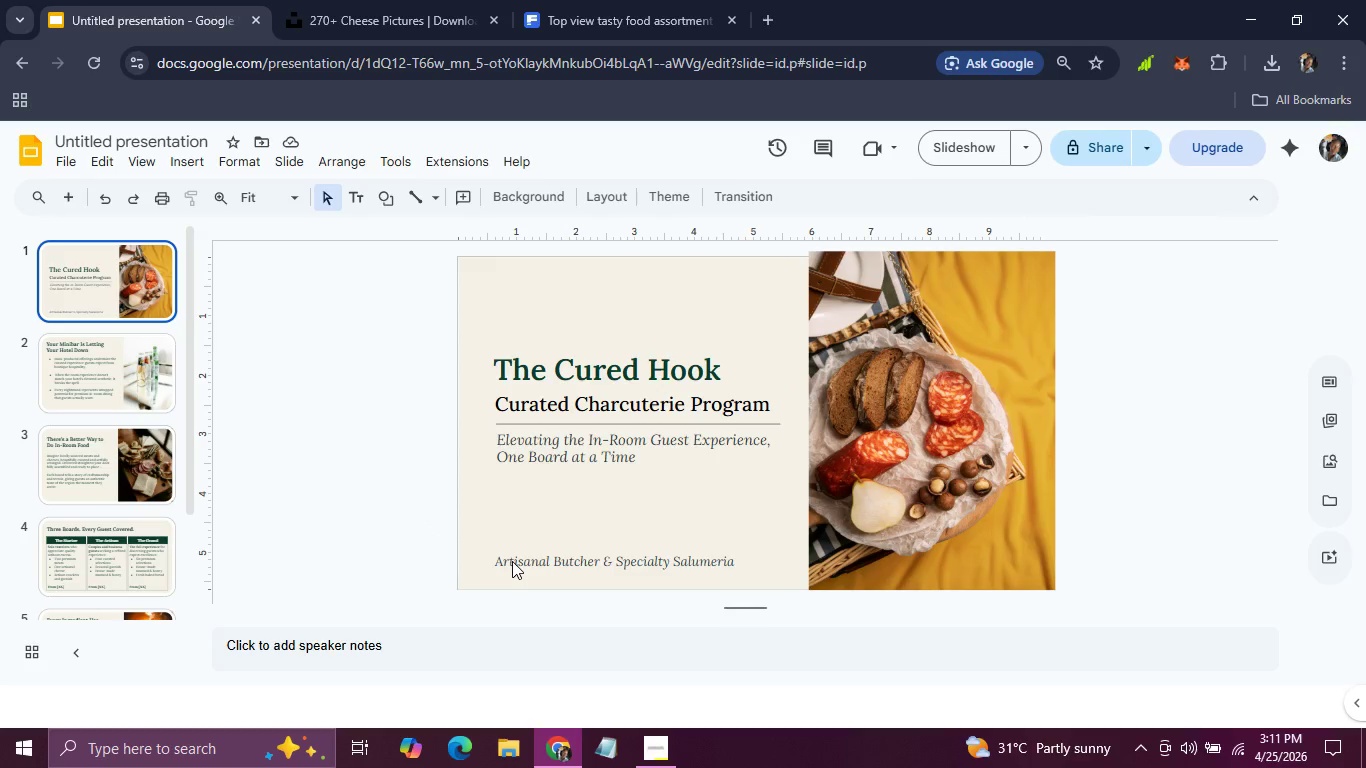 
double_click([512, 561])
 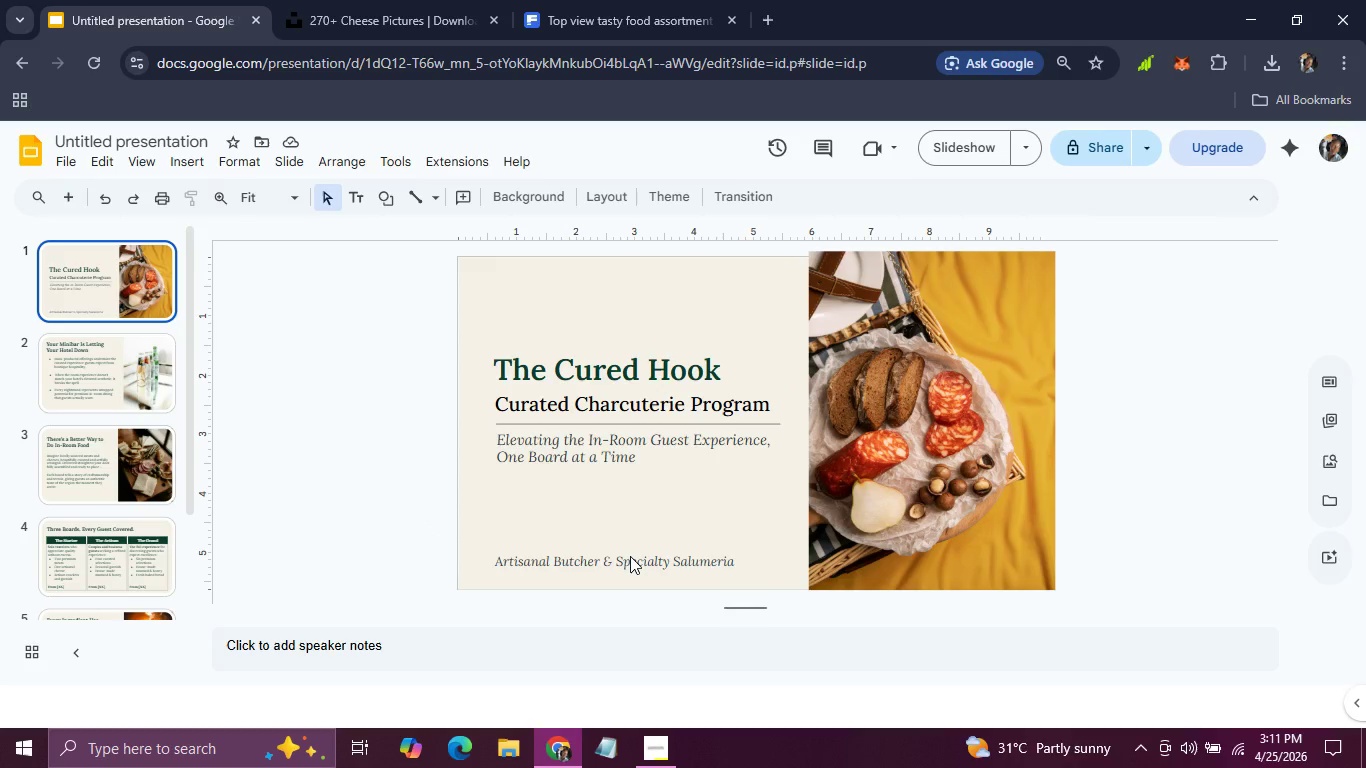 
double_click([630, 556])
 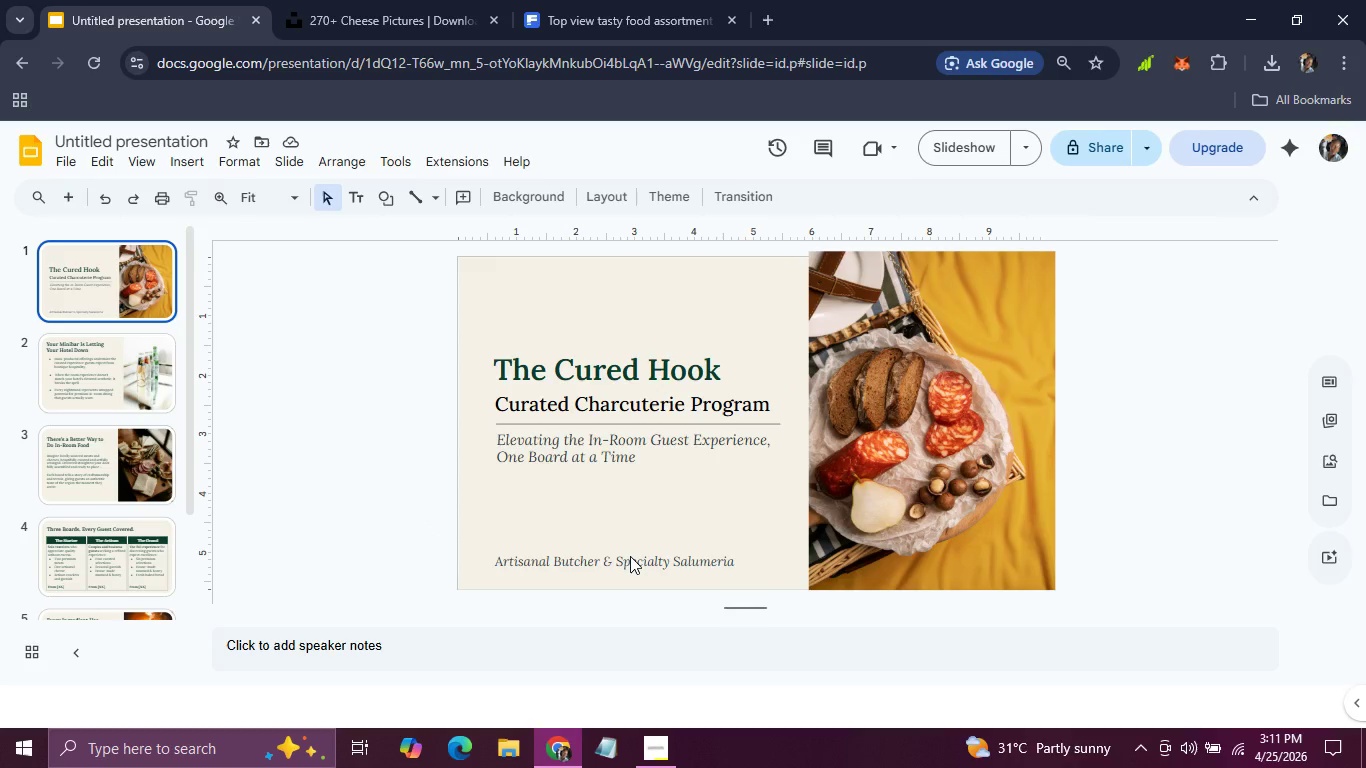 
triple_click([630, 556])
 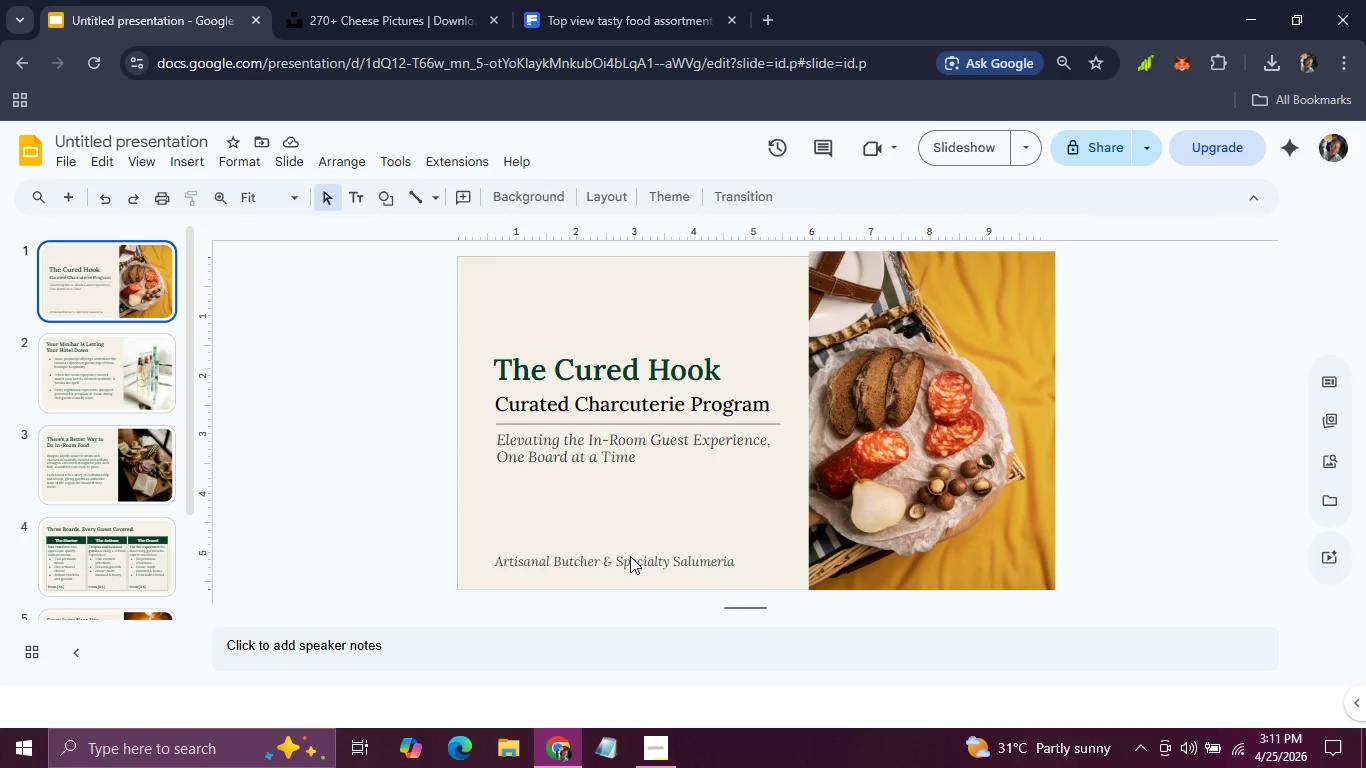 
triple_click([630, 556])
 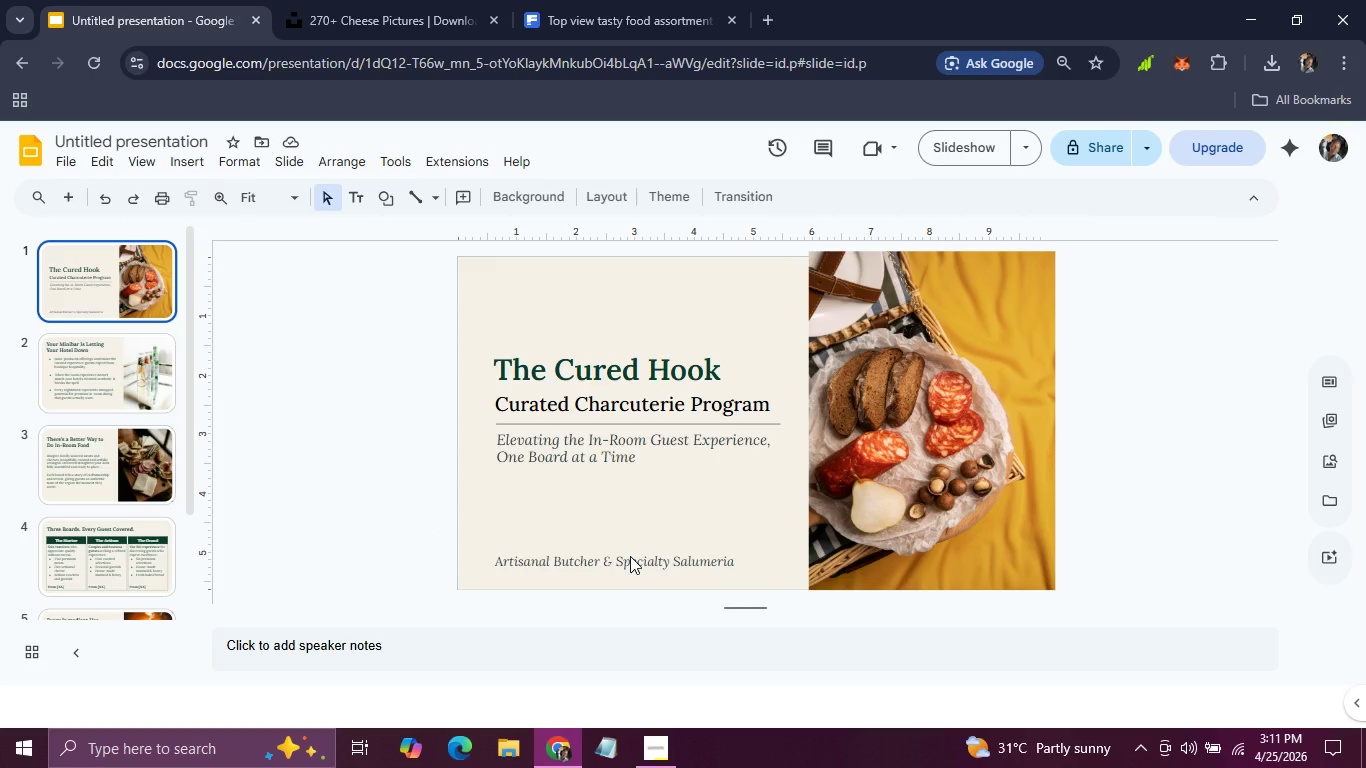 
triple_click([630, 556])
 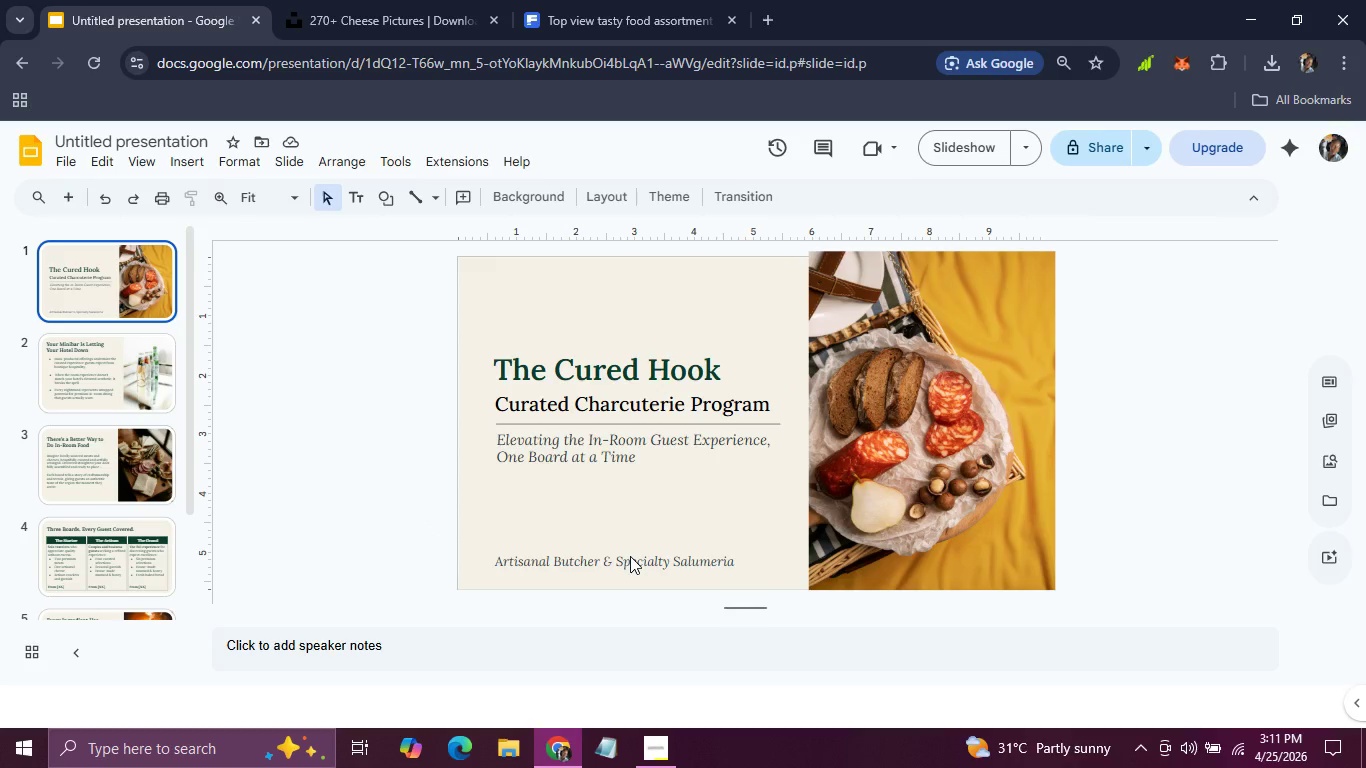 
triple_click([630, 556])
 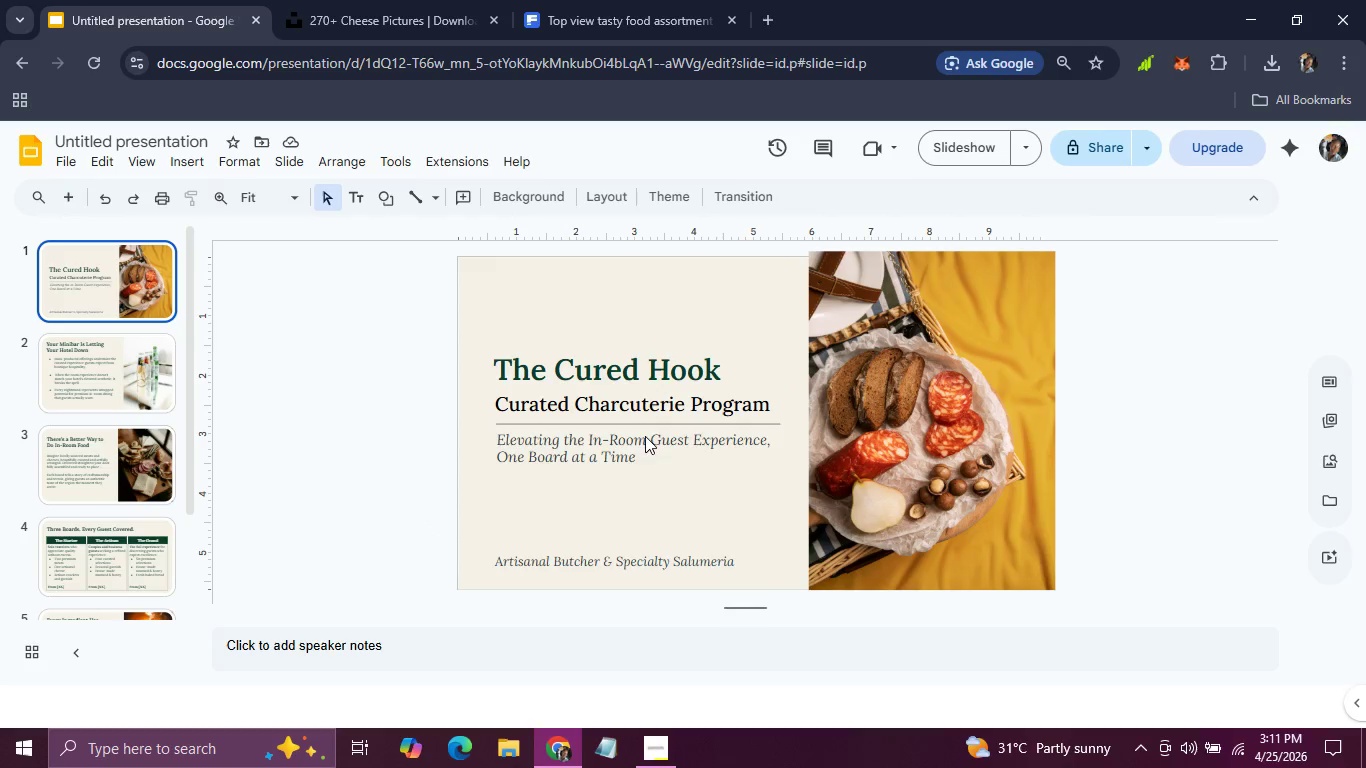 
double_click([632, 461])
 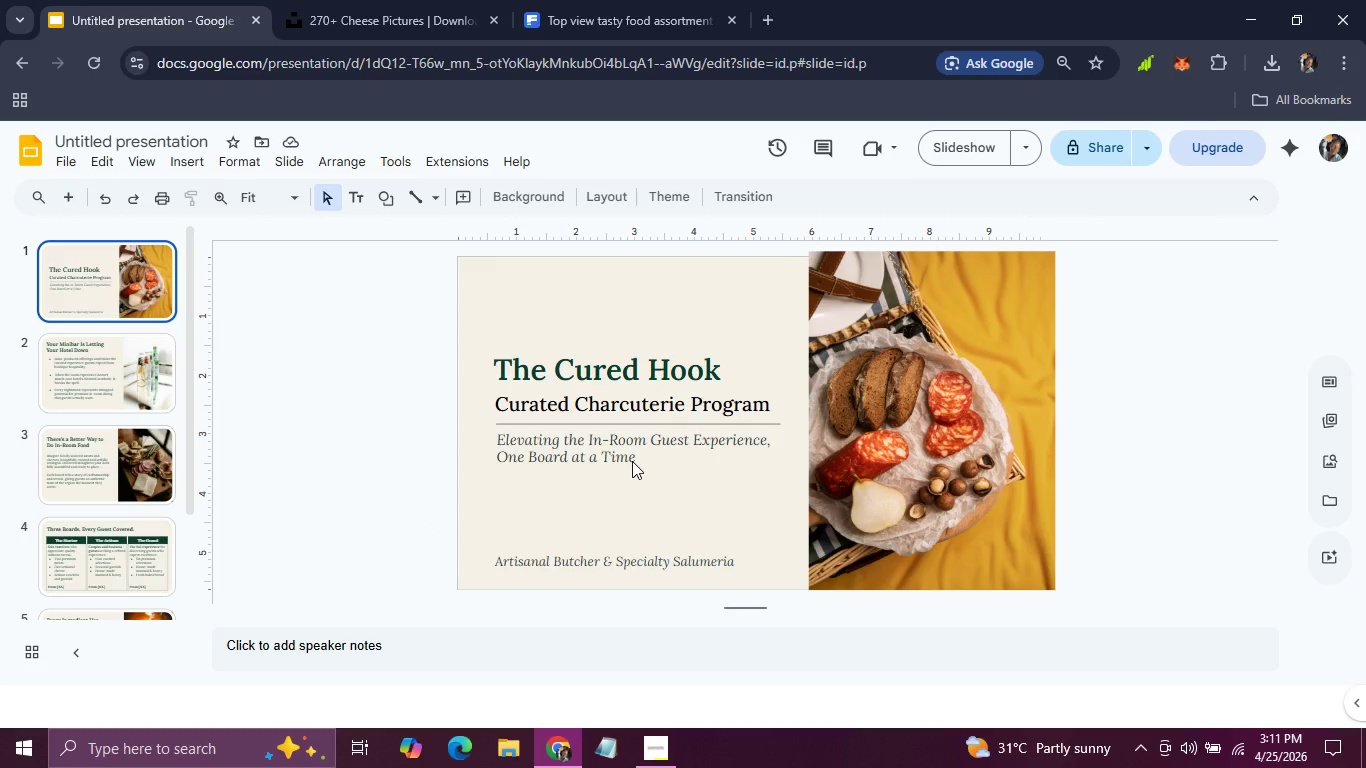 
triple_click([632, 461])
 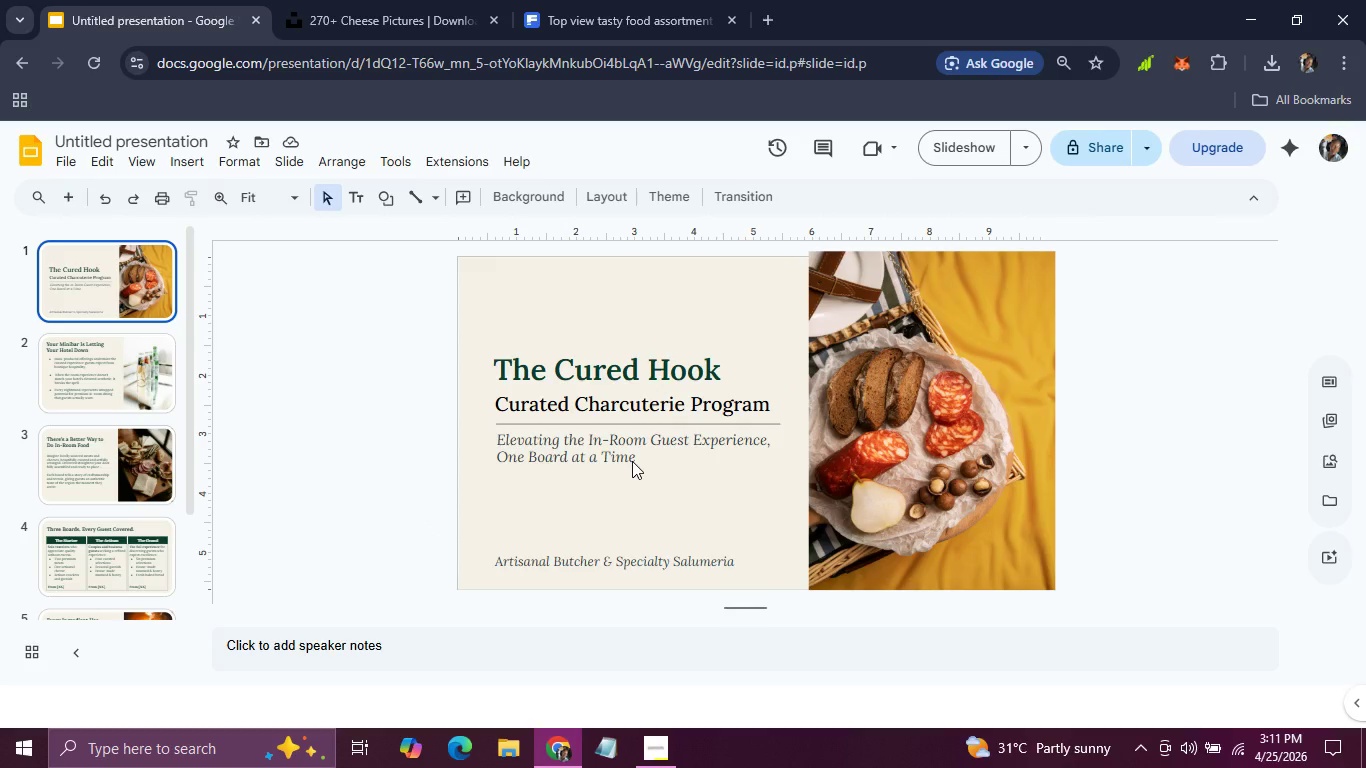 
triple_click([632, 461])
 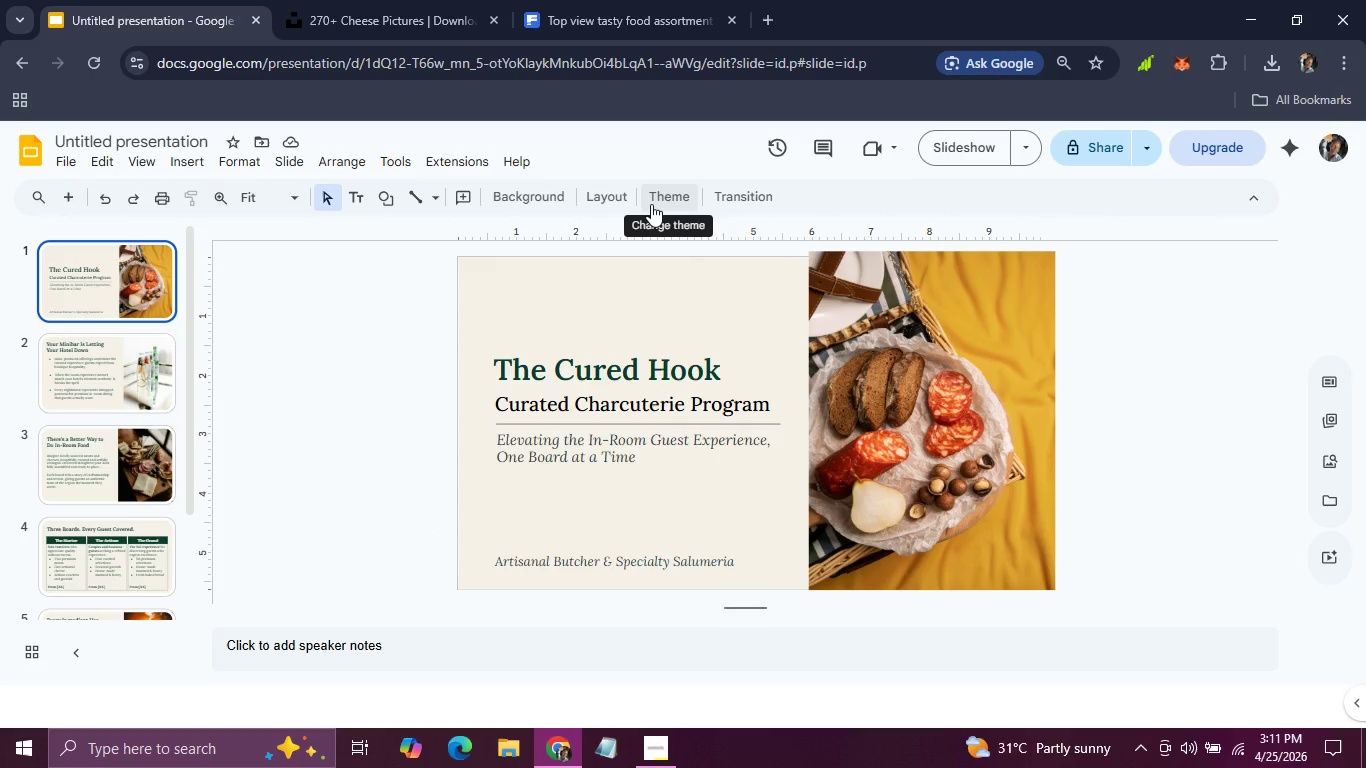 
left_click([651, 204])
 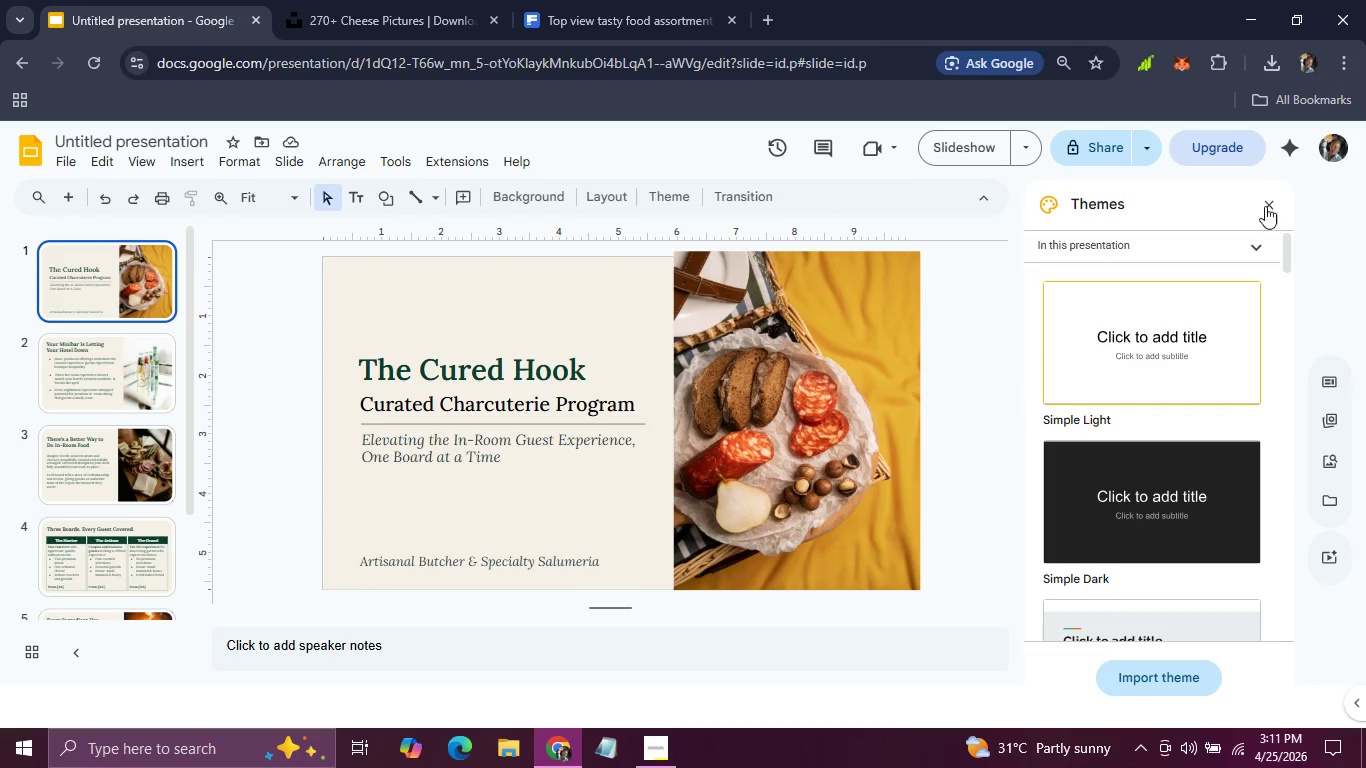 
left_click([1277, 202])
 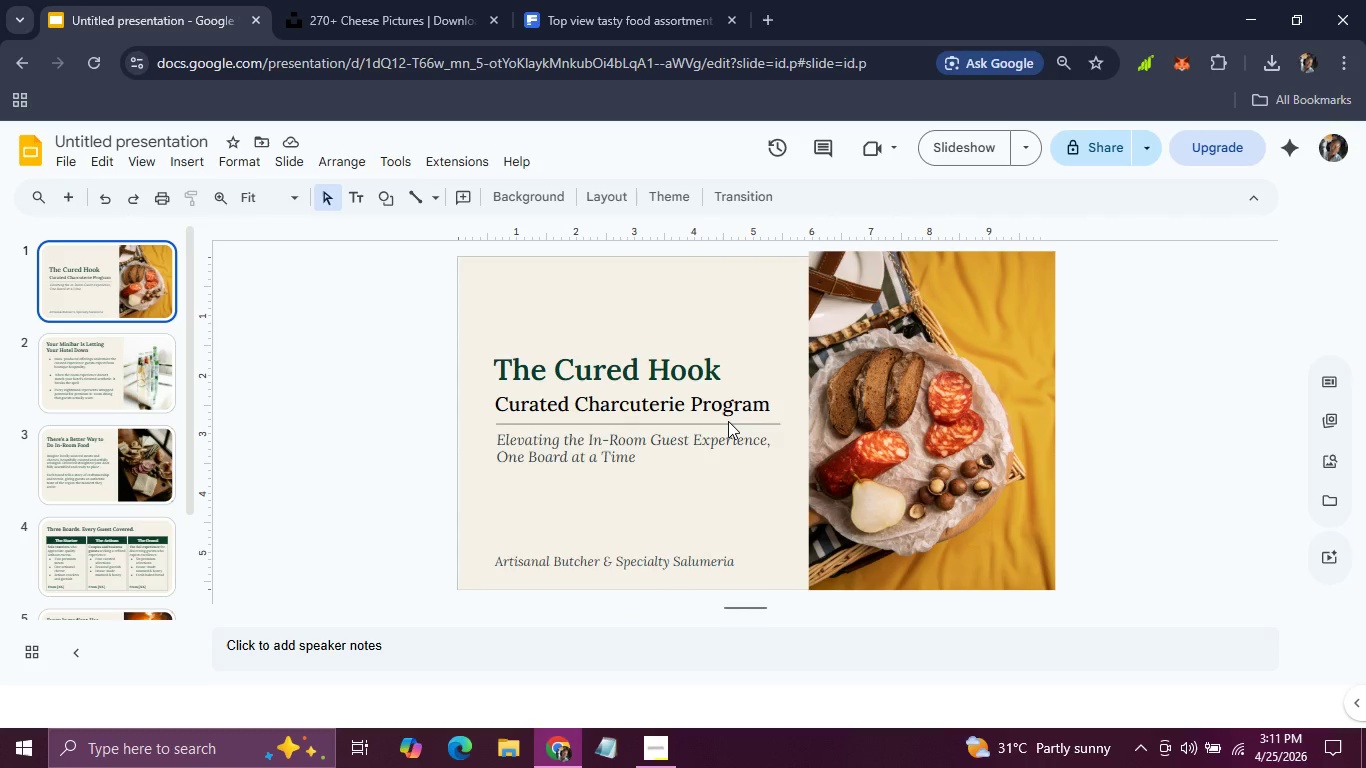 
double_click([728, 421])
 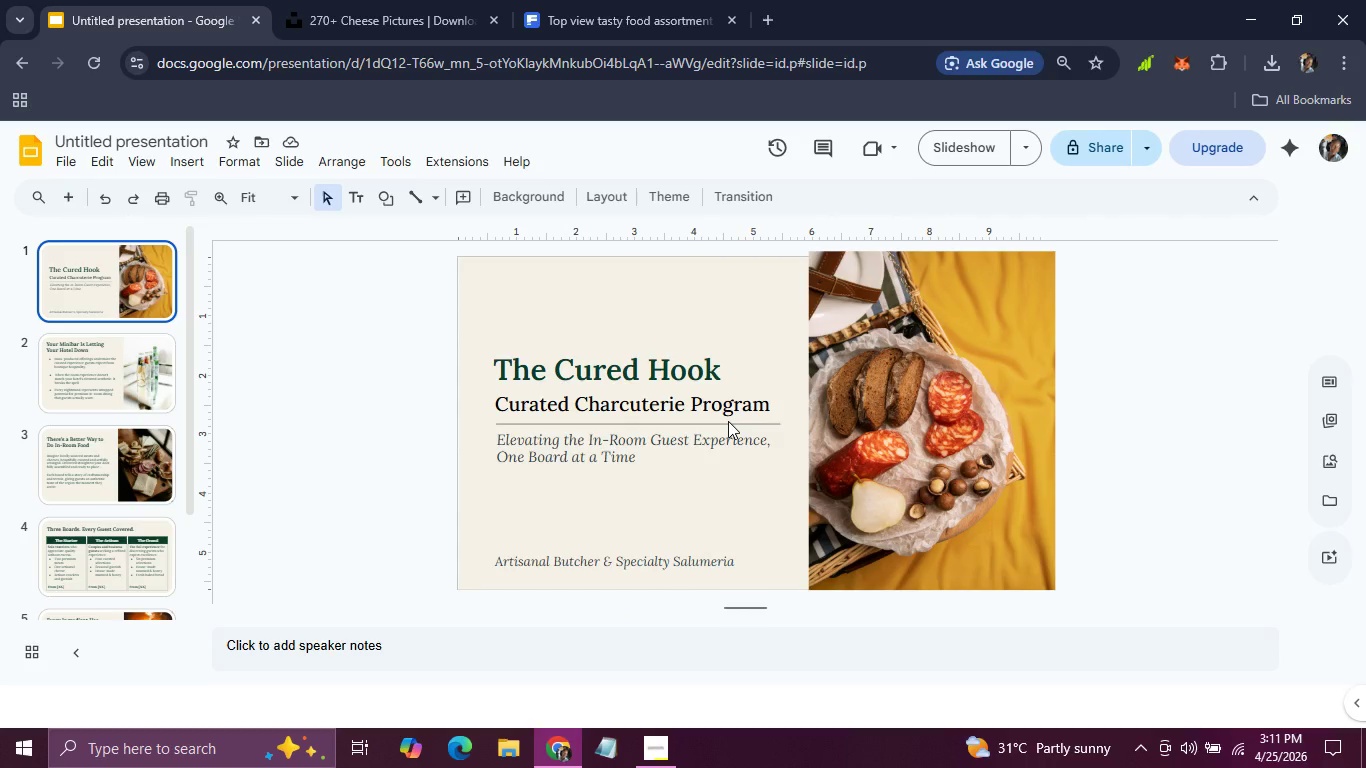 
triple_click([728, 421])
 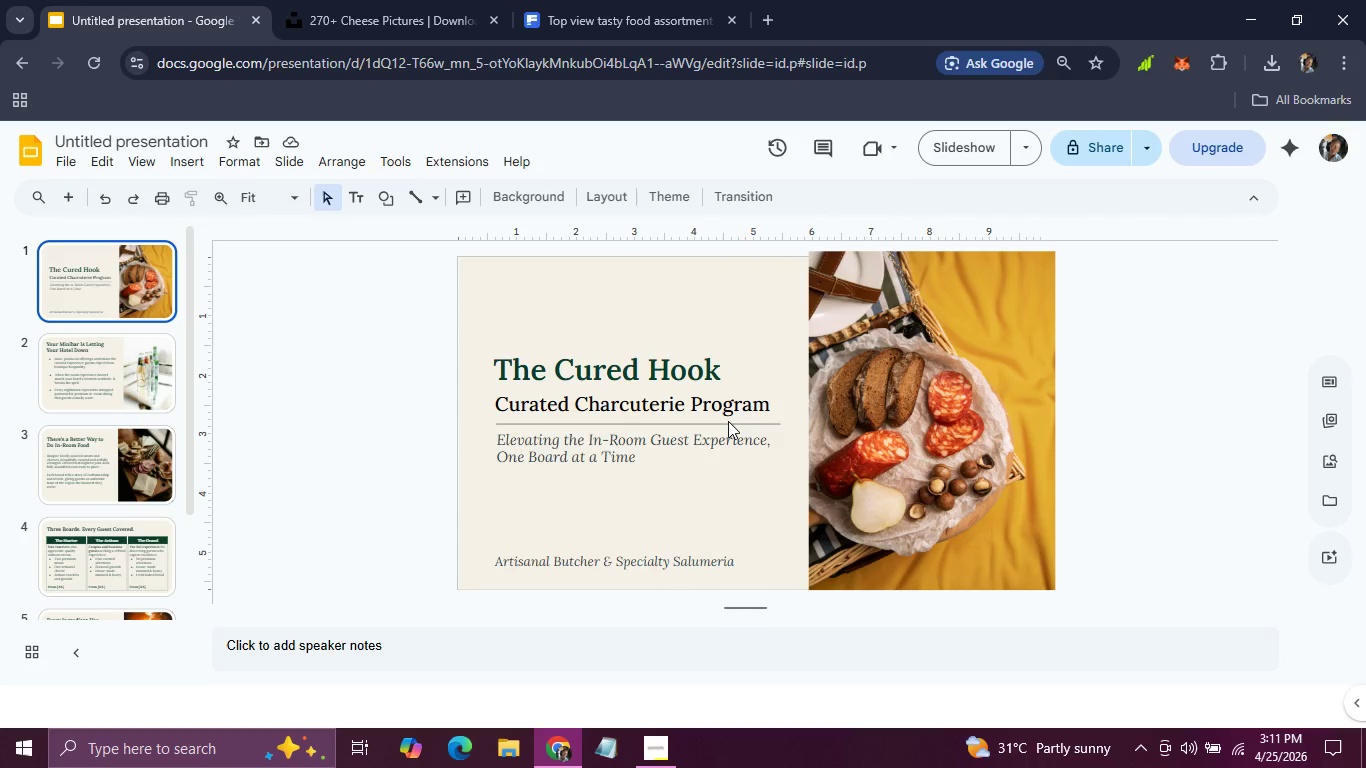 
triple_click([728, 421])
 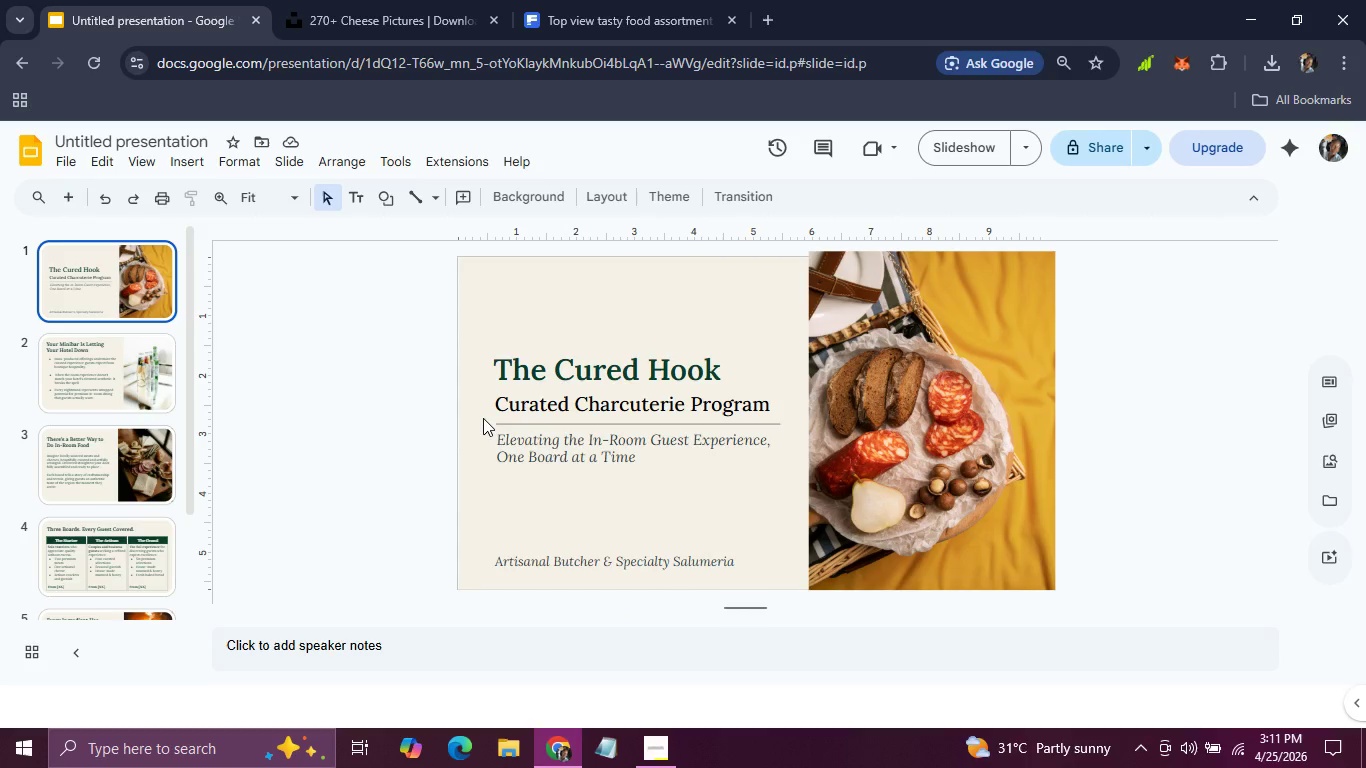 
wait(8.3)
 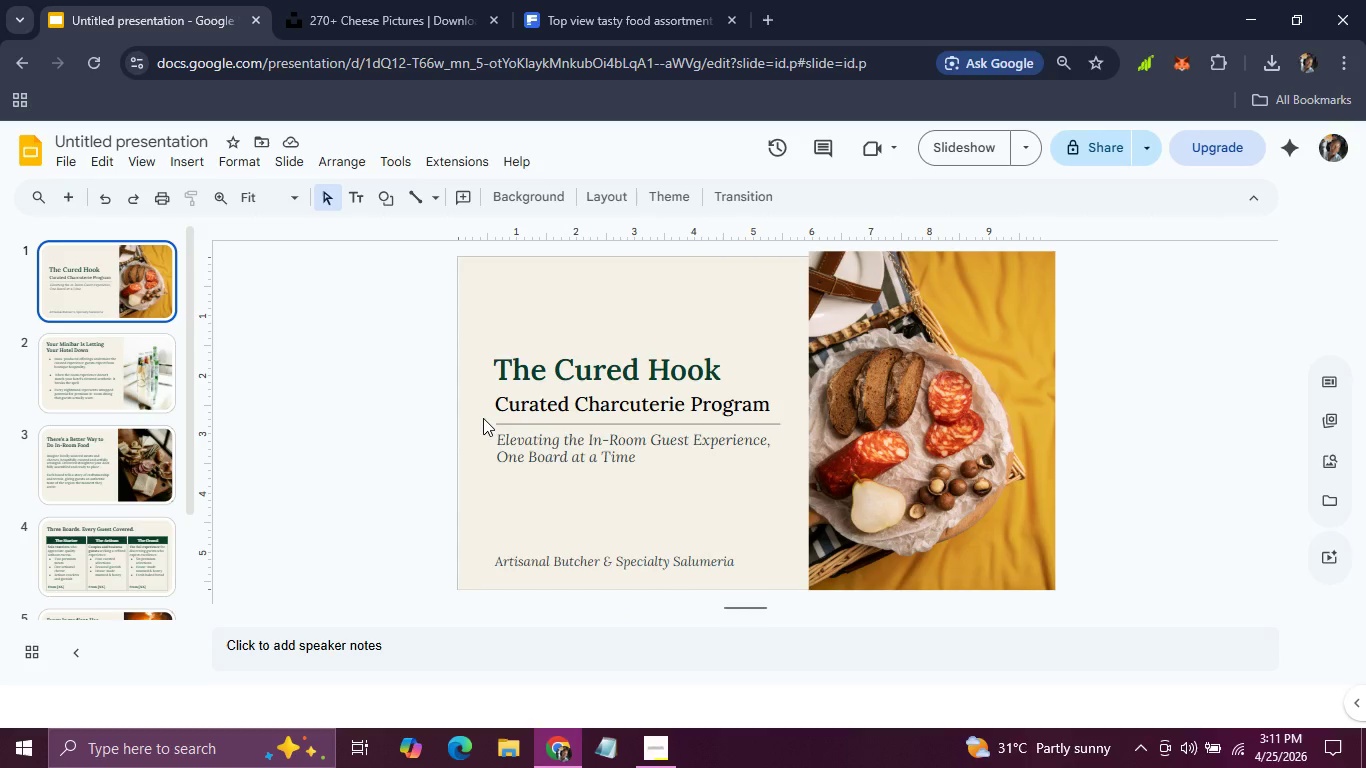 
scroll: coordinate [156, 539], scroll_direction: down, amount: 10.0
 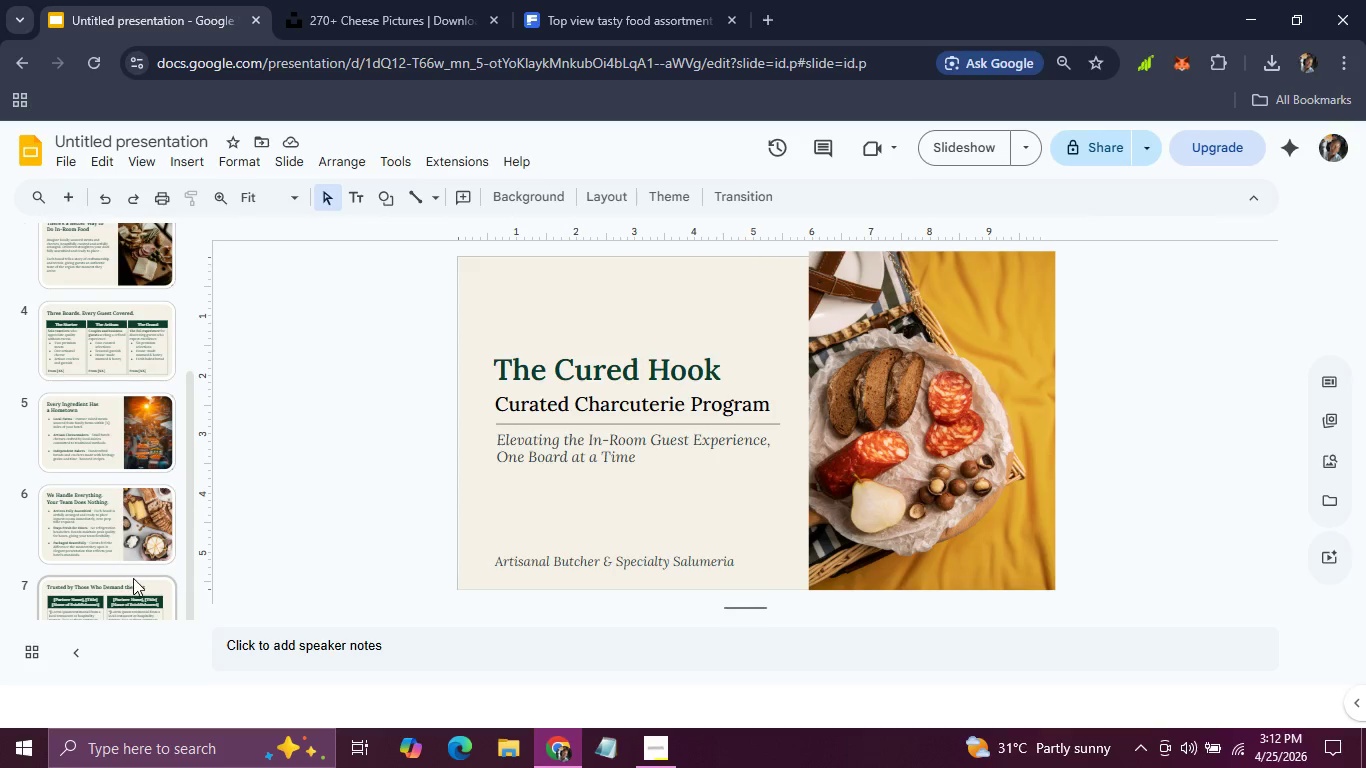 
left_click([133, 578])
 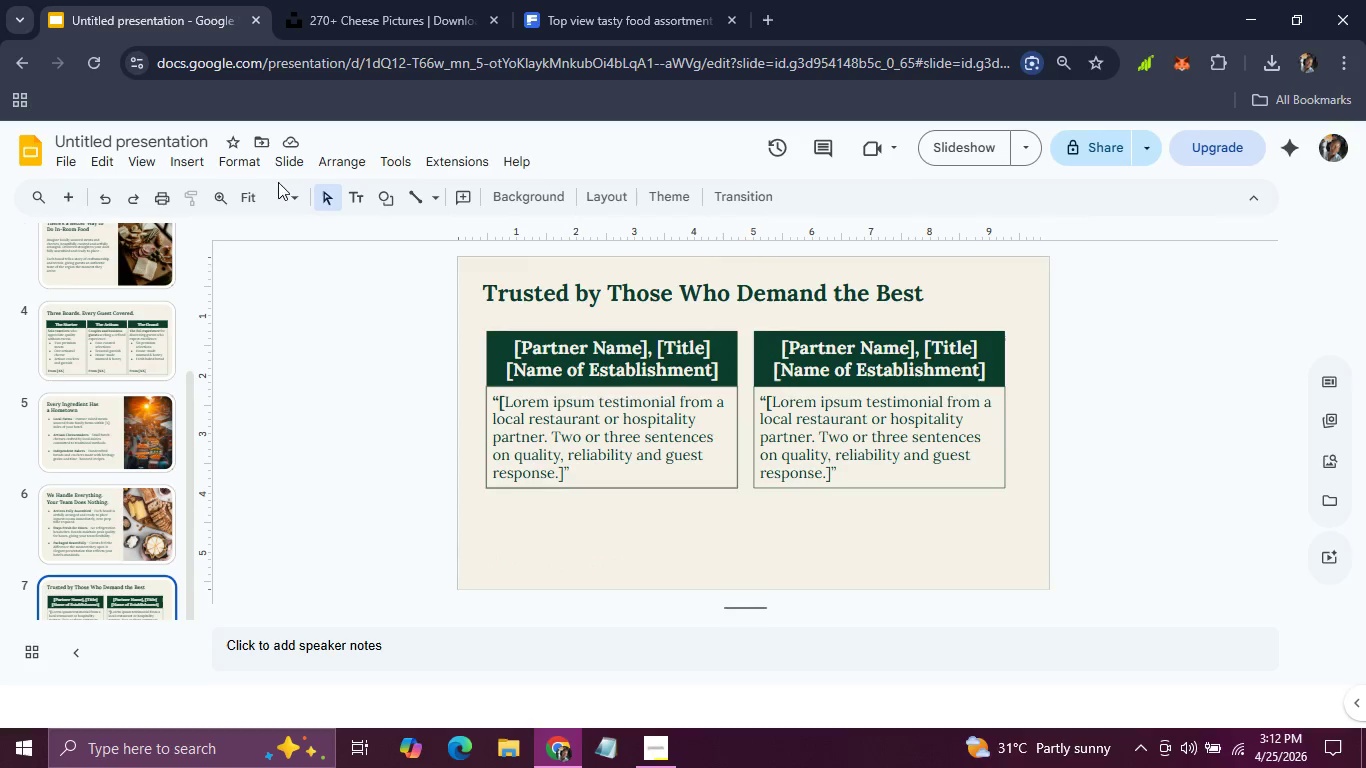 
left_click([350, 211])
 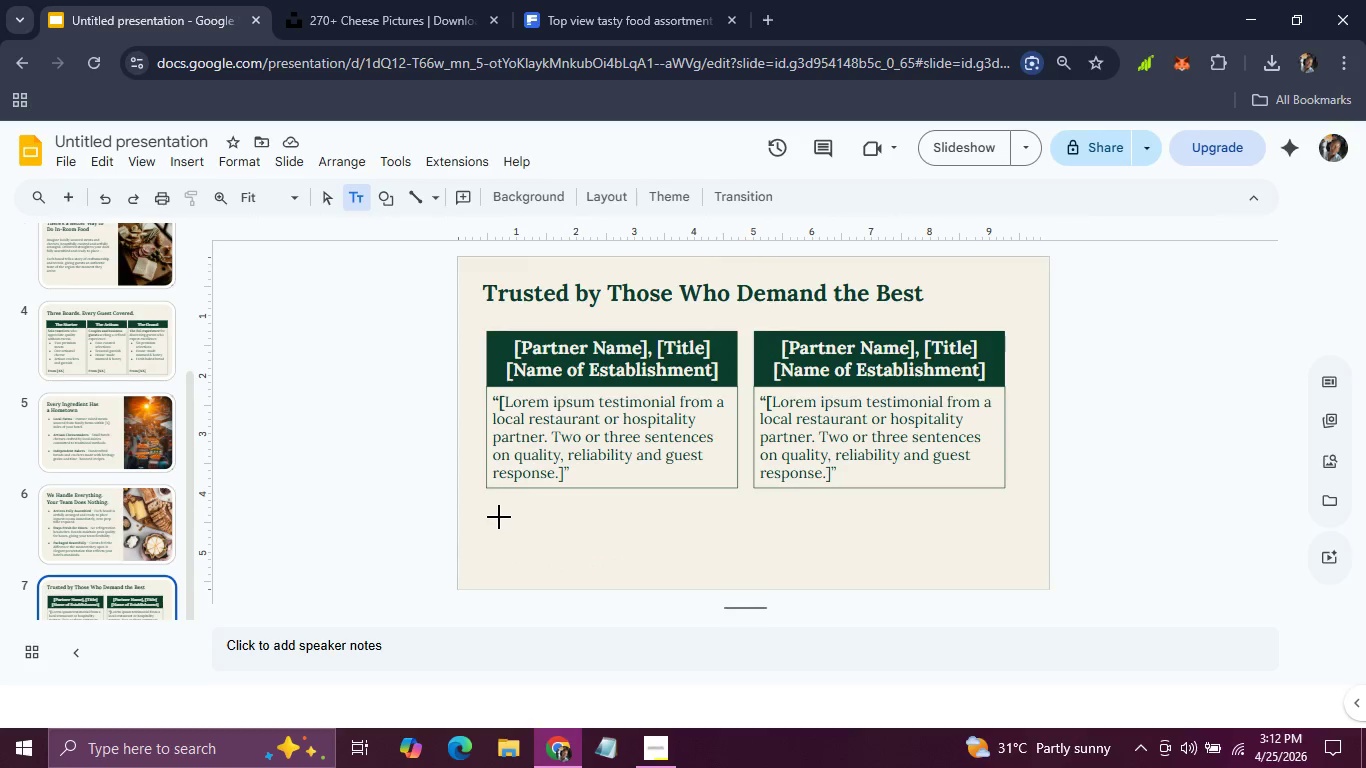 
left_click([497, 518])
 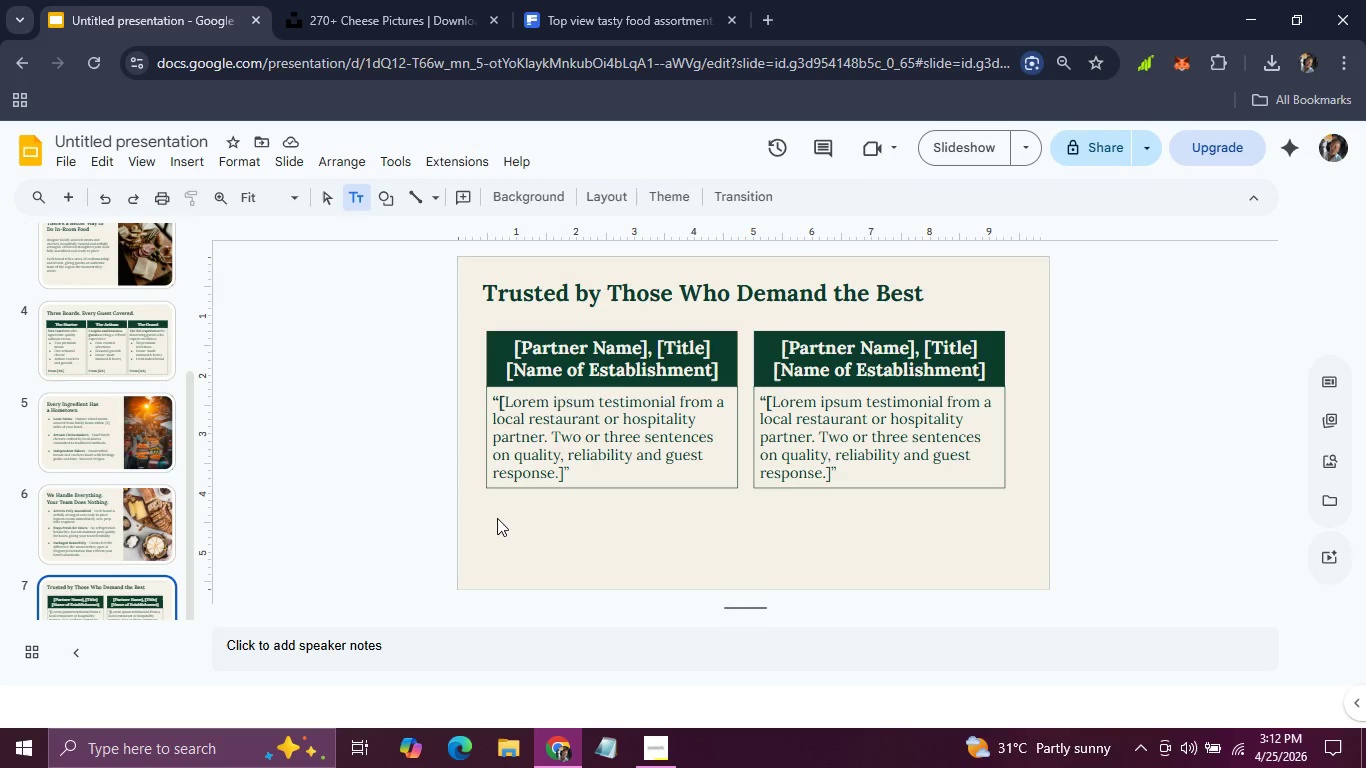 
type(References and full case studies )
 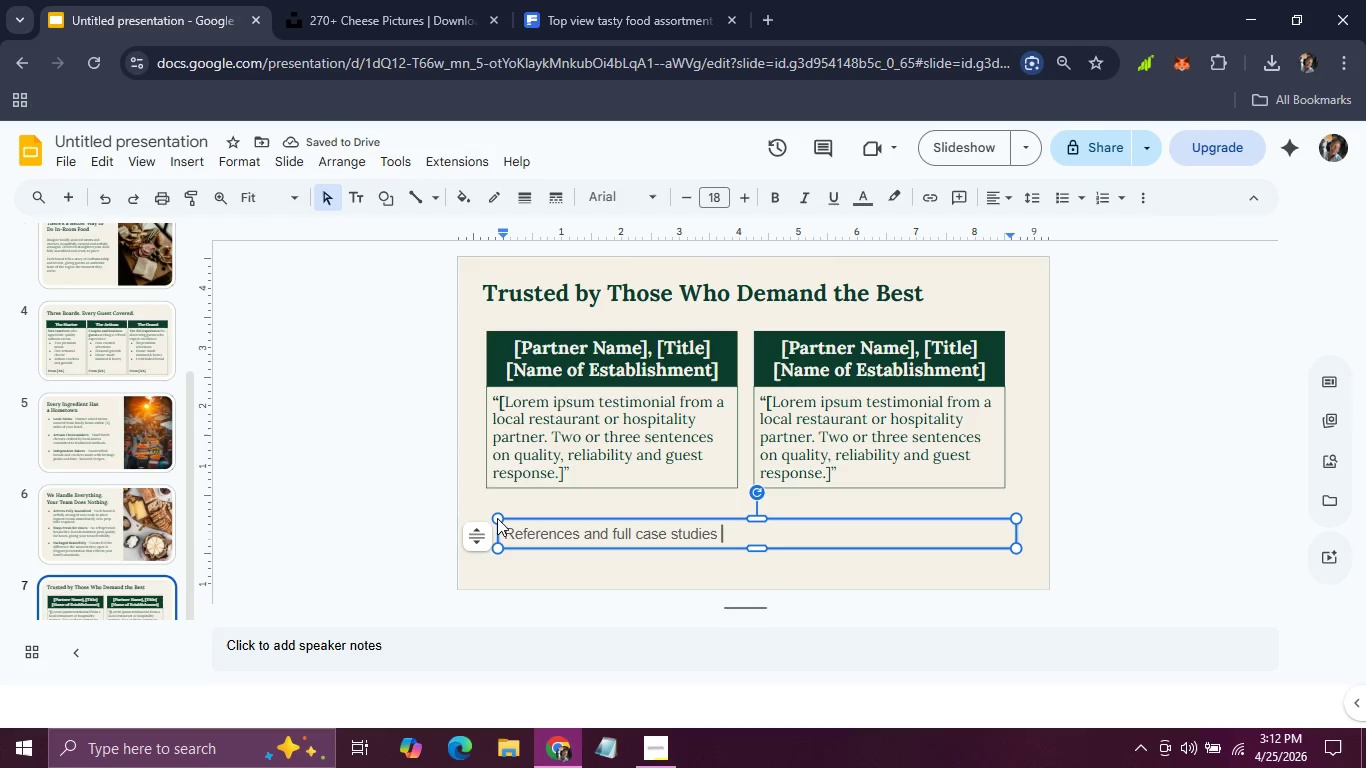 
wait(5.56)
 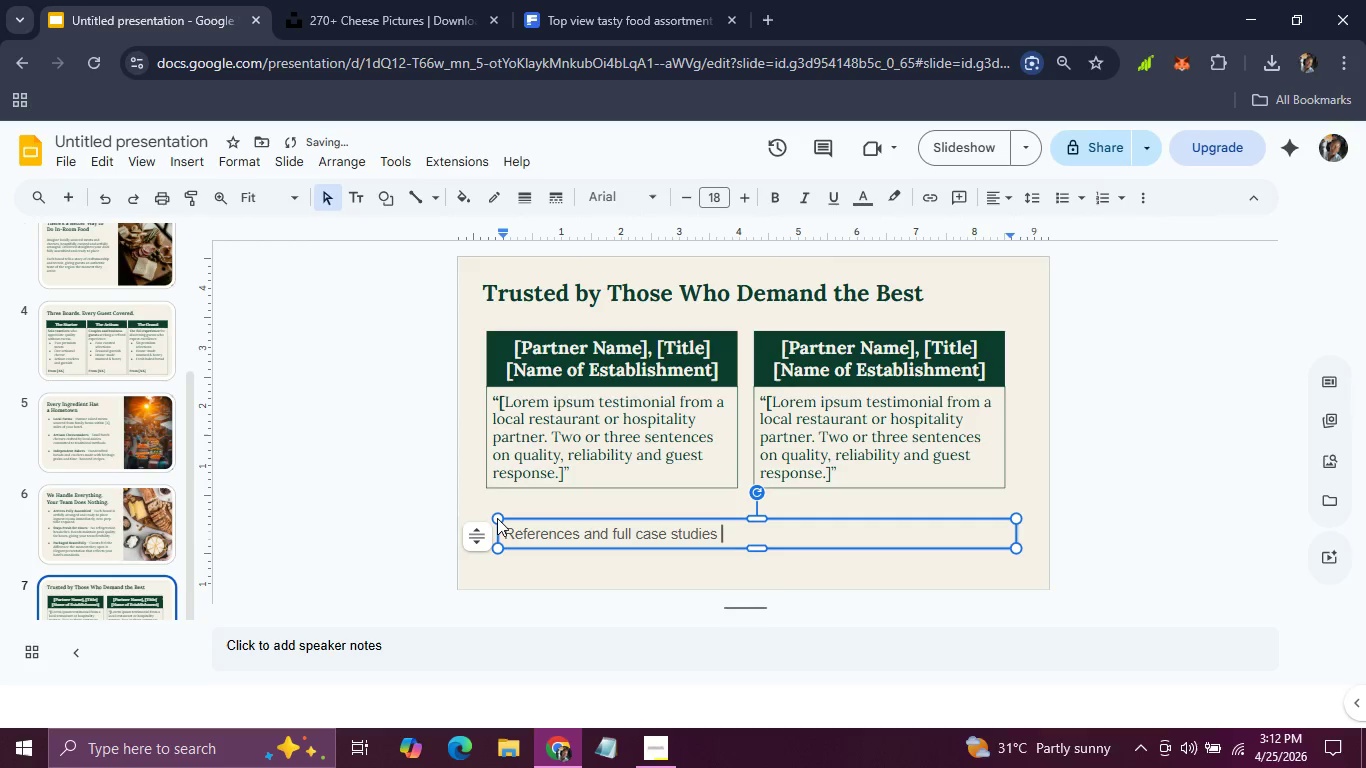 
type(available upon request.)
 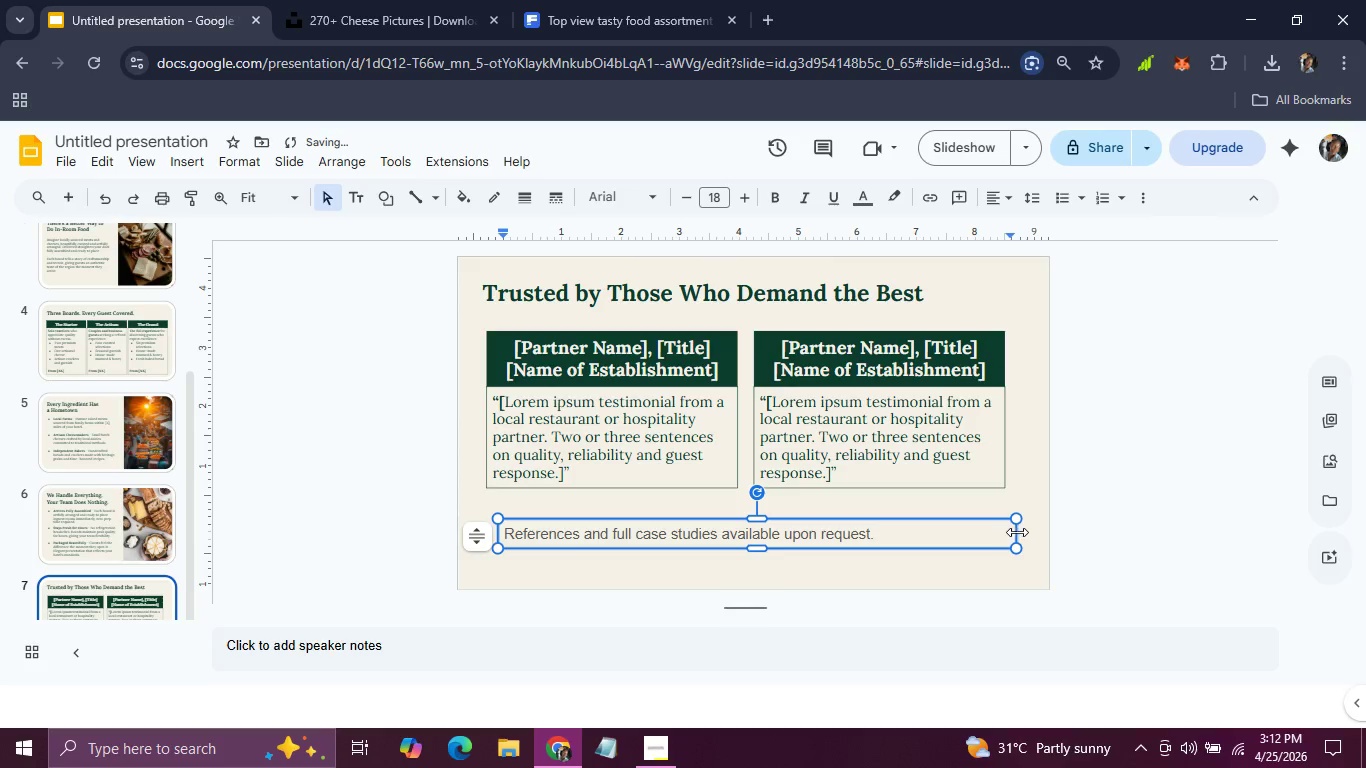 
left_click_drag(start_coordinate=[1019, 532], to_coordinate=[878, 533])
 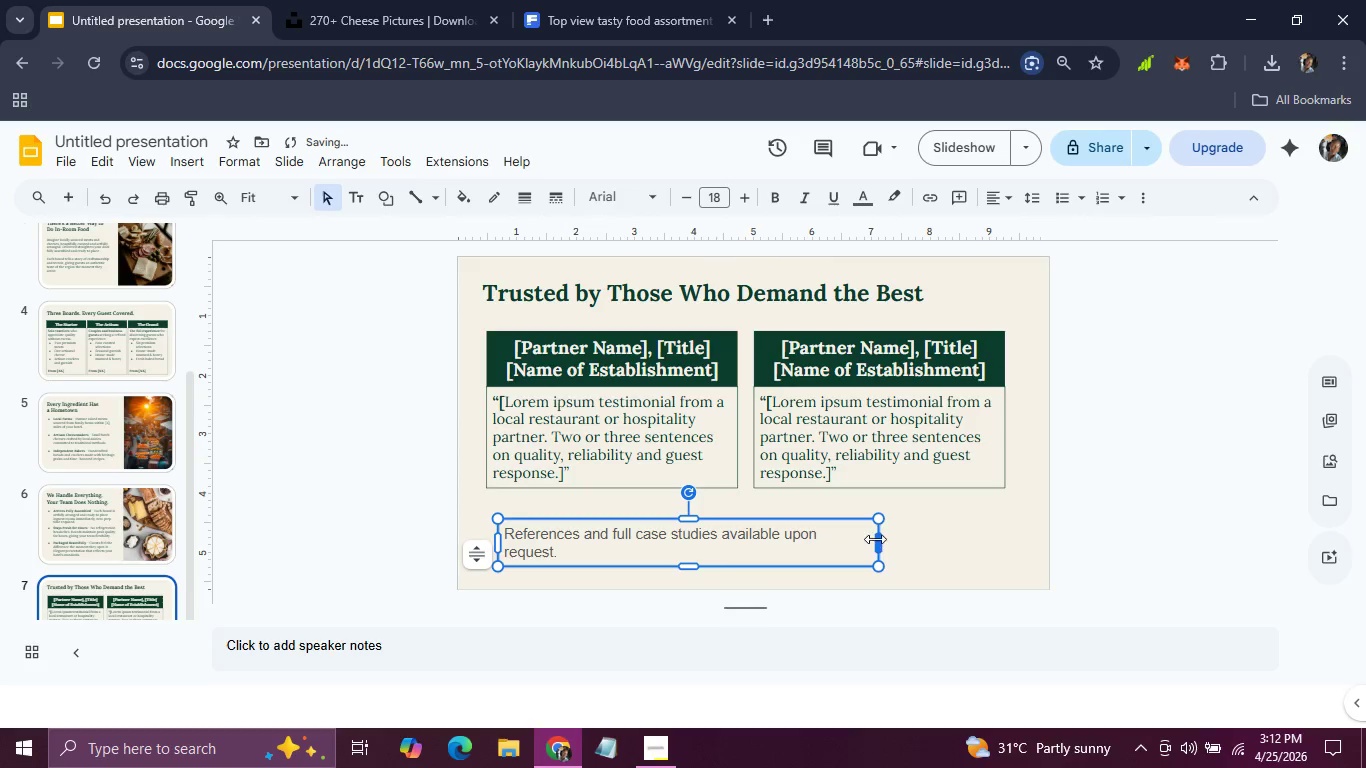 
left_click_drag(start_coordinate=[875, 539], to_coordinate=[909, 539])
 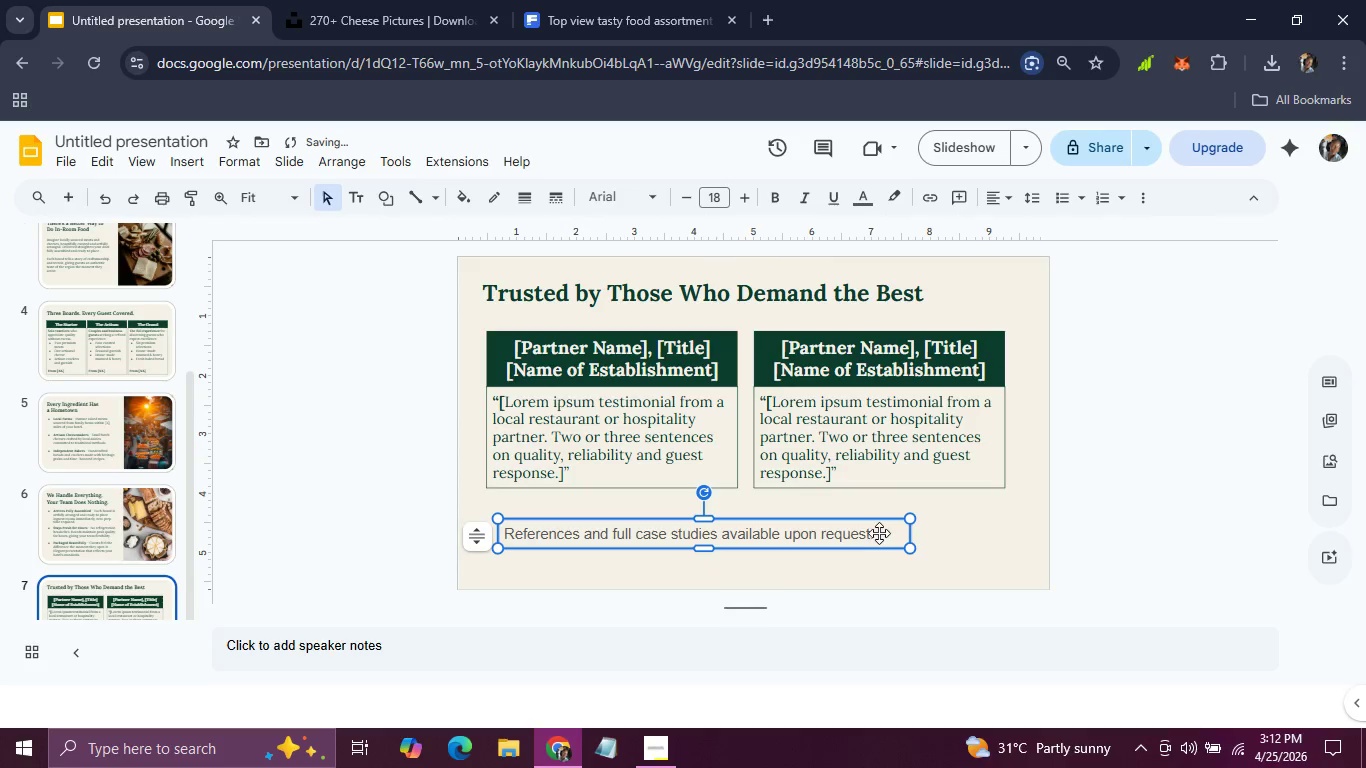 
left_click_drag(start_coordinate=[870, 533], to_coordinate=[477, 498])
 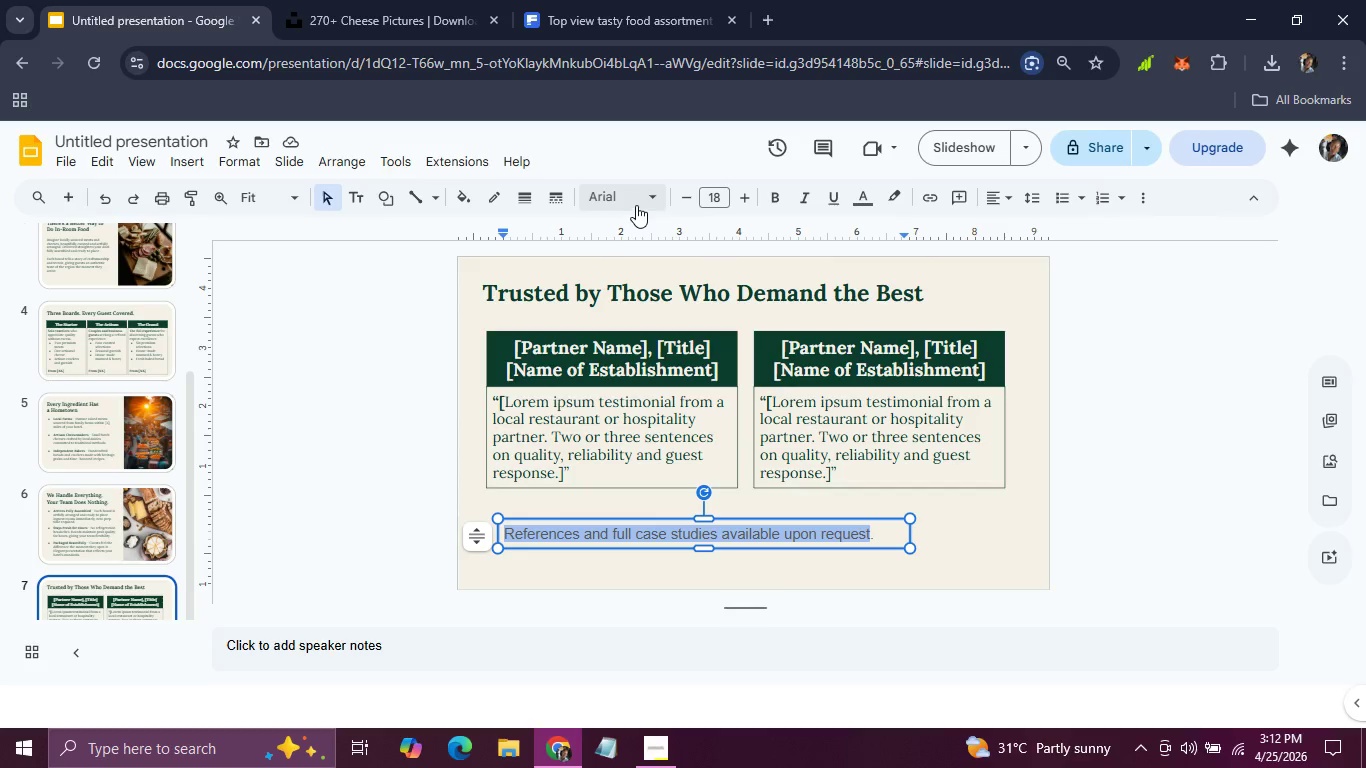 
left_click([636, 198])
 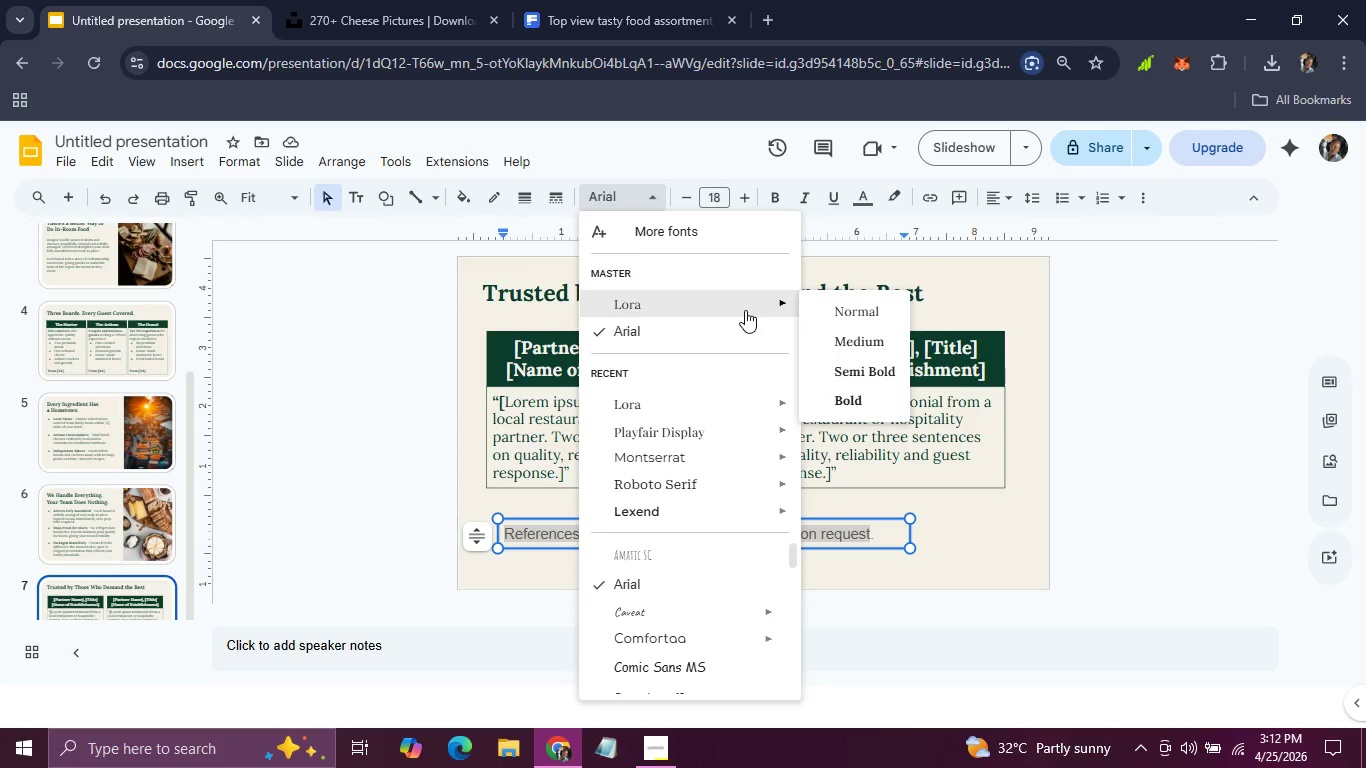 
left_click([837, 310])
 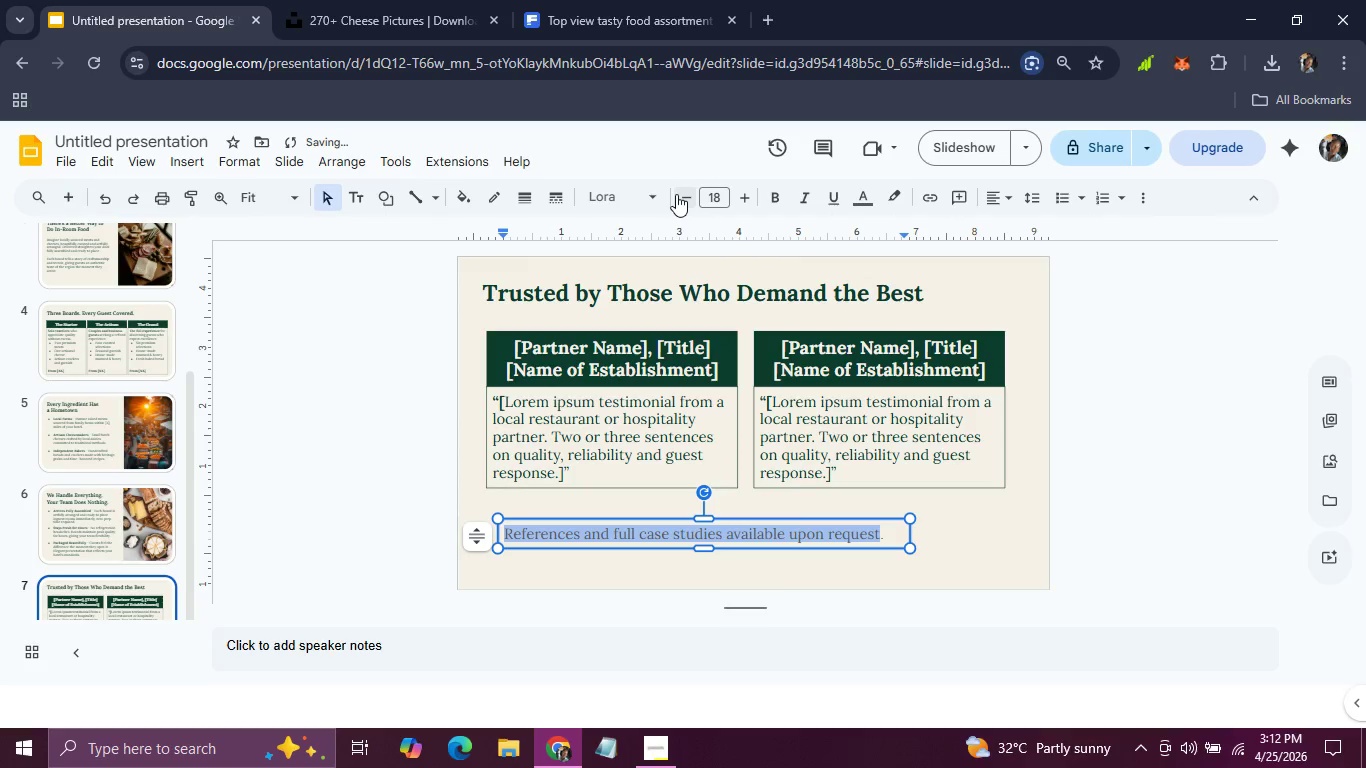 
double_click([676, 194])
 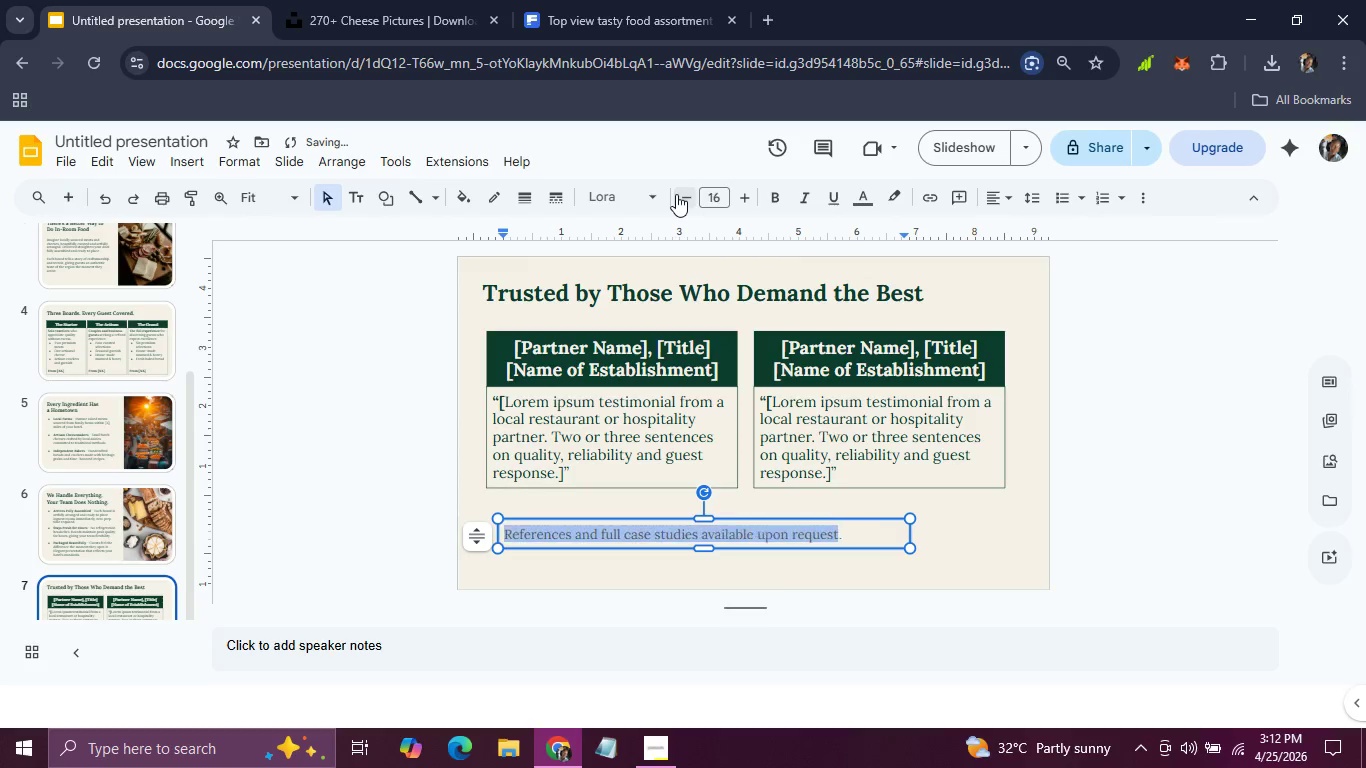 
triple_click([676, 194])
 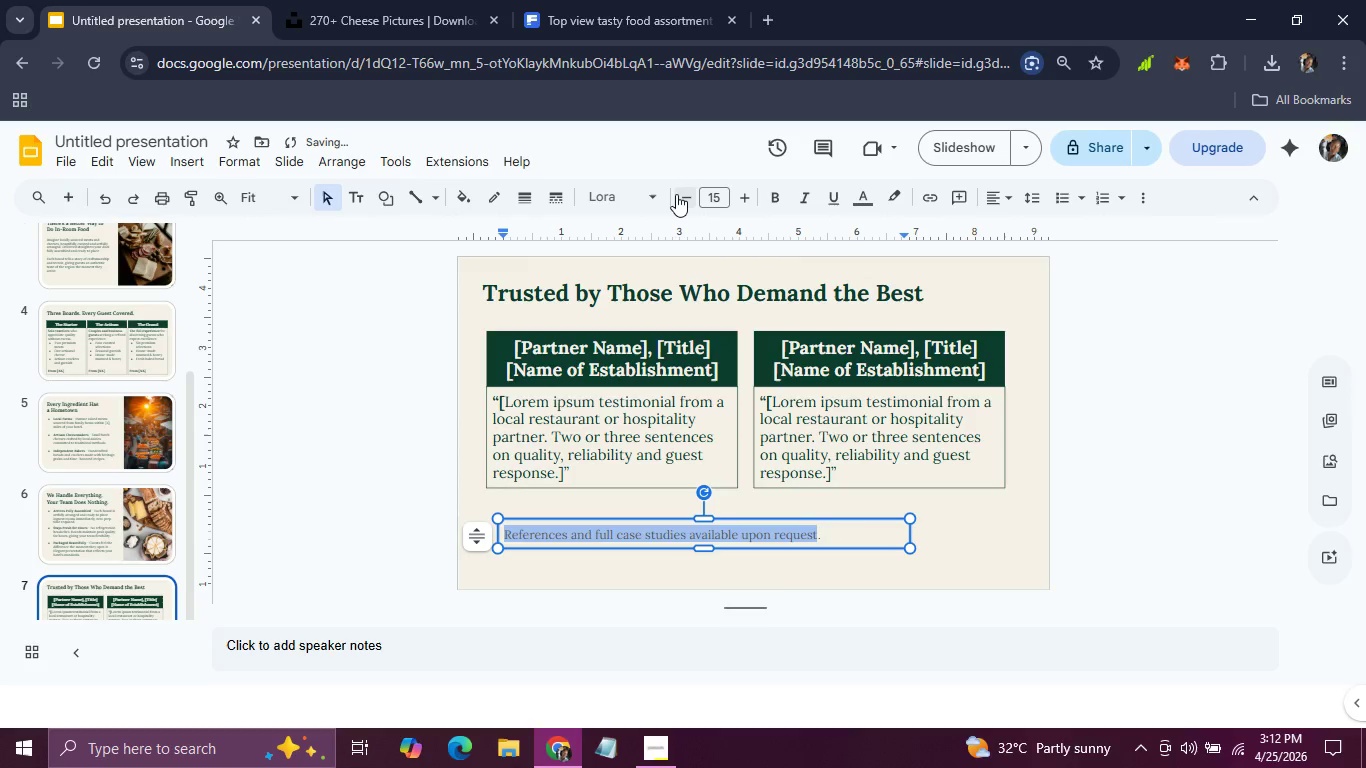 
triple_click([676, 194])
 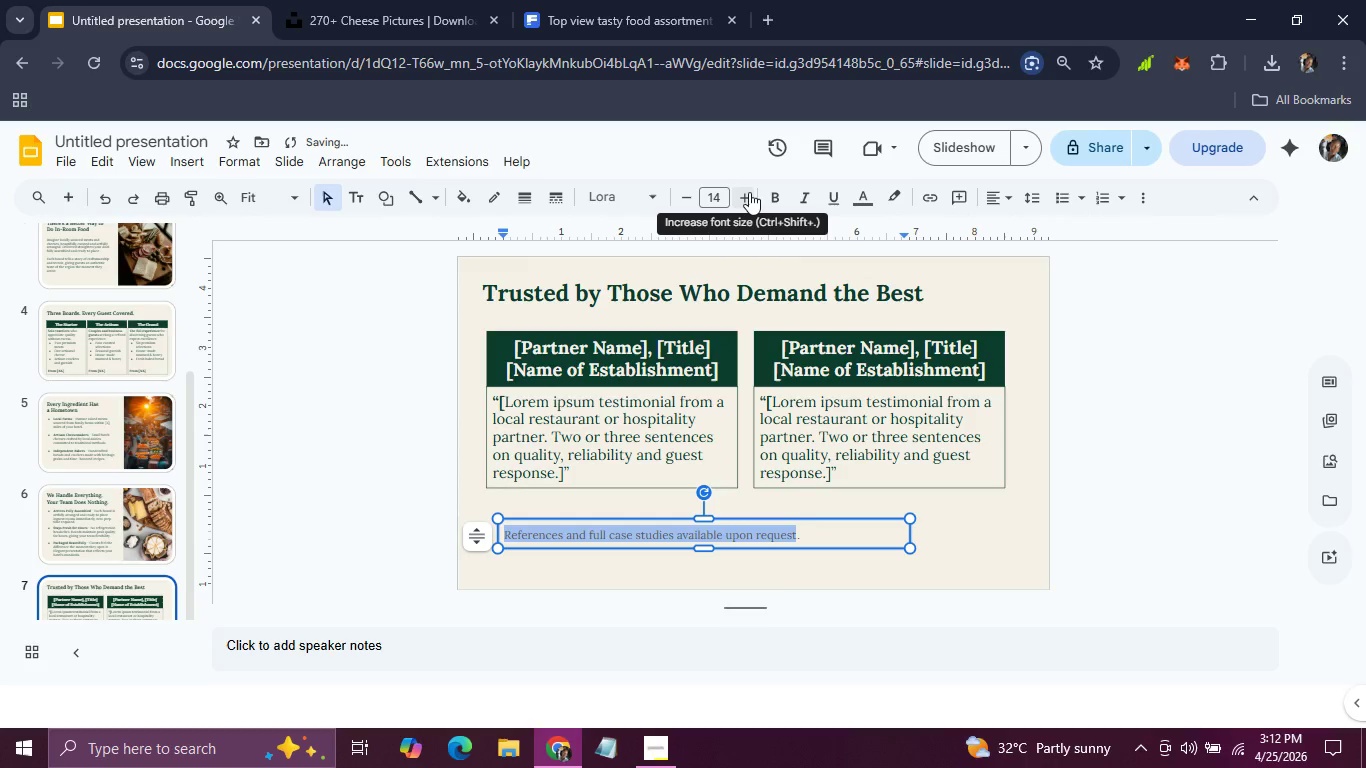 
double_click([749, 192])
 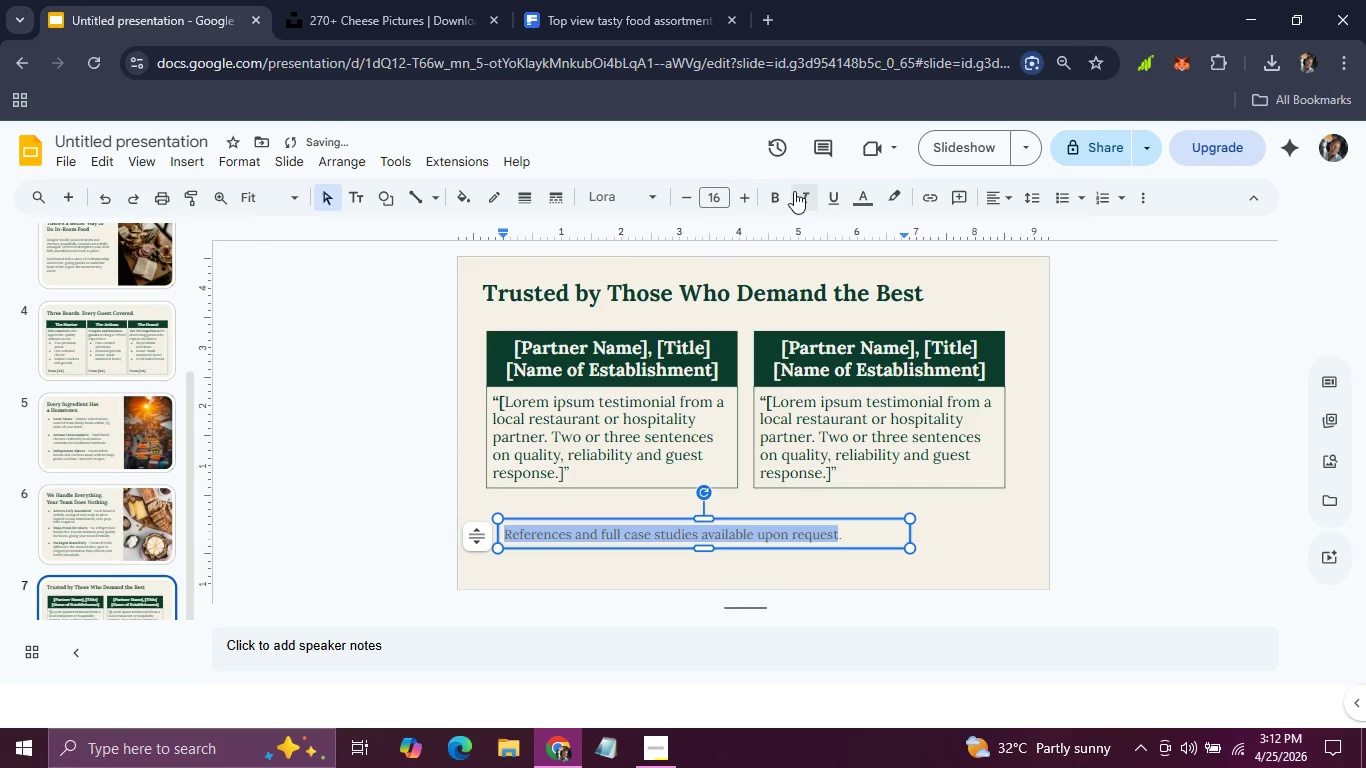 
left_click([801, 191])
 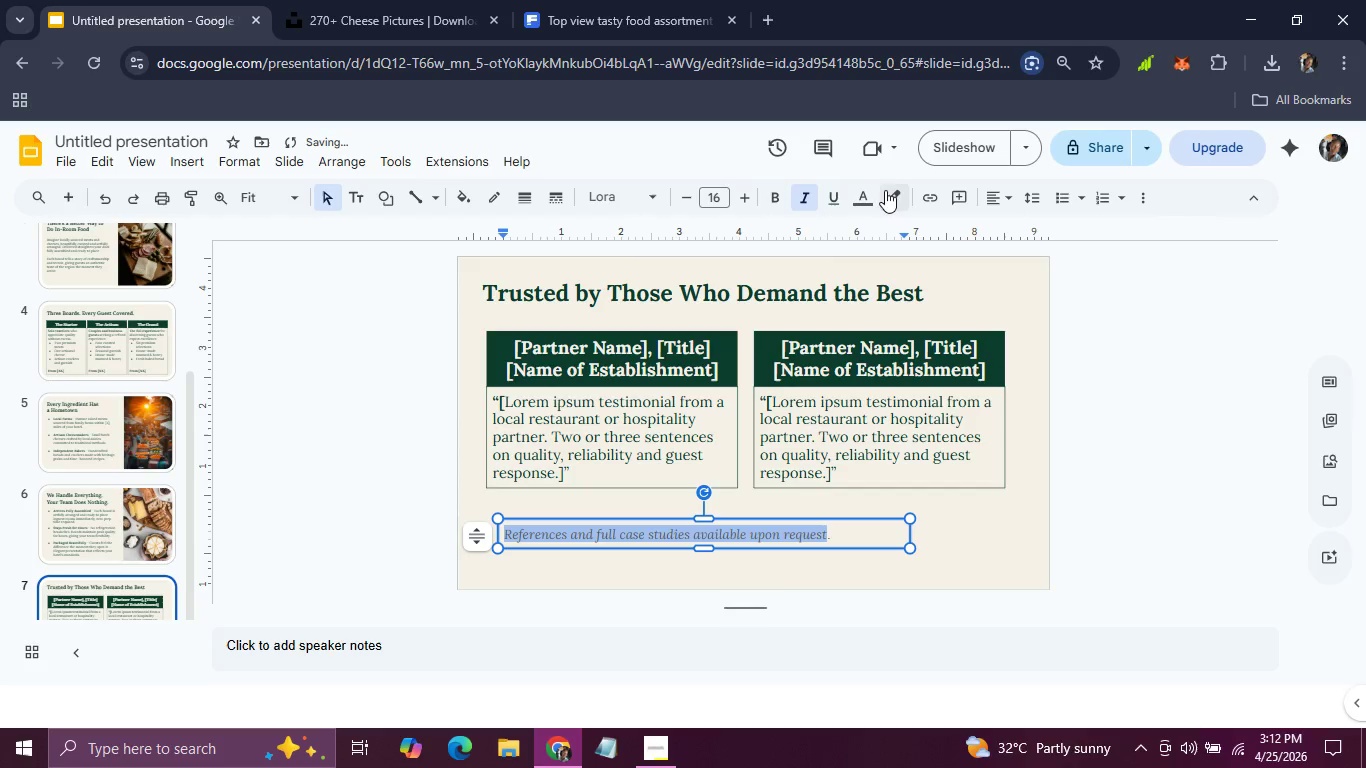 
left_click([862, 193])
 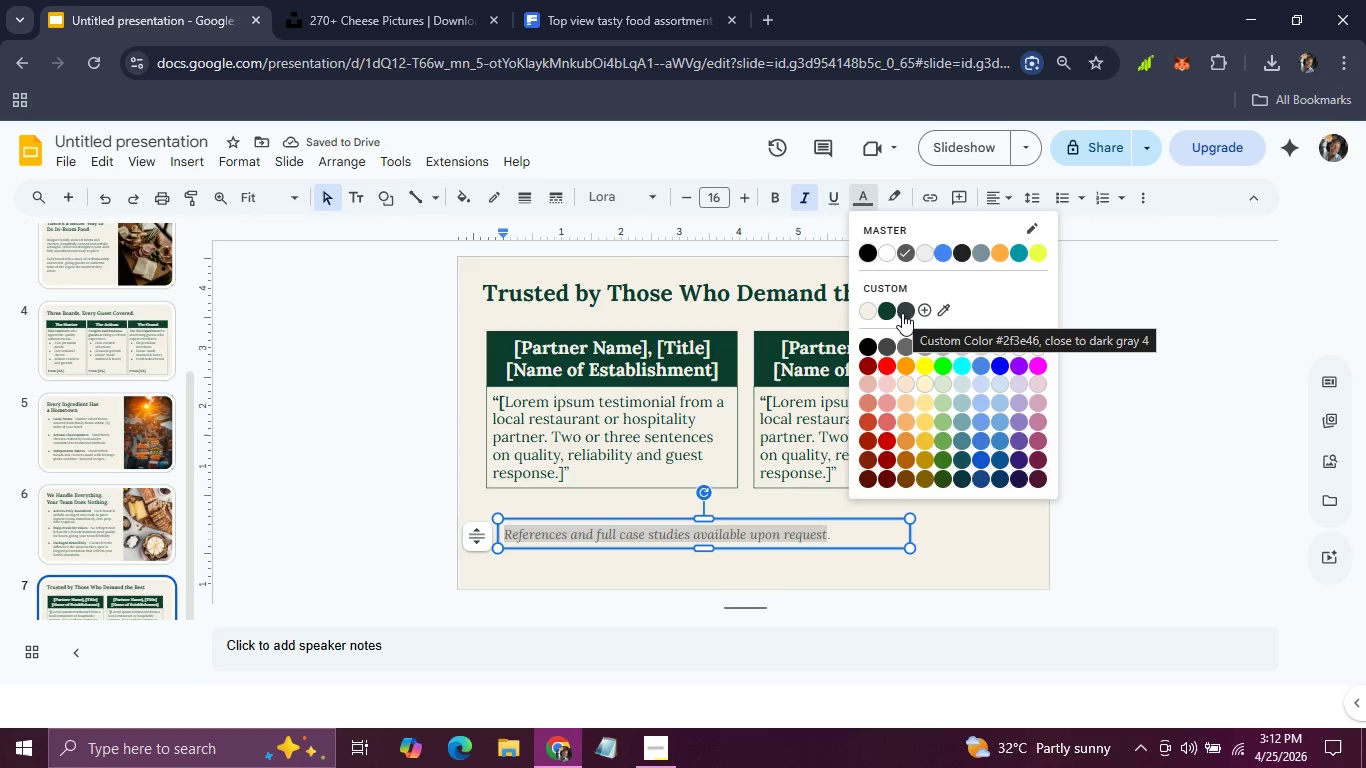 
left_click([902, 313])
 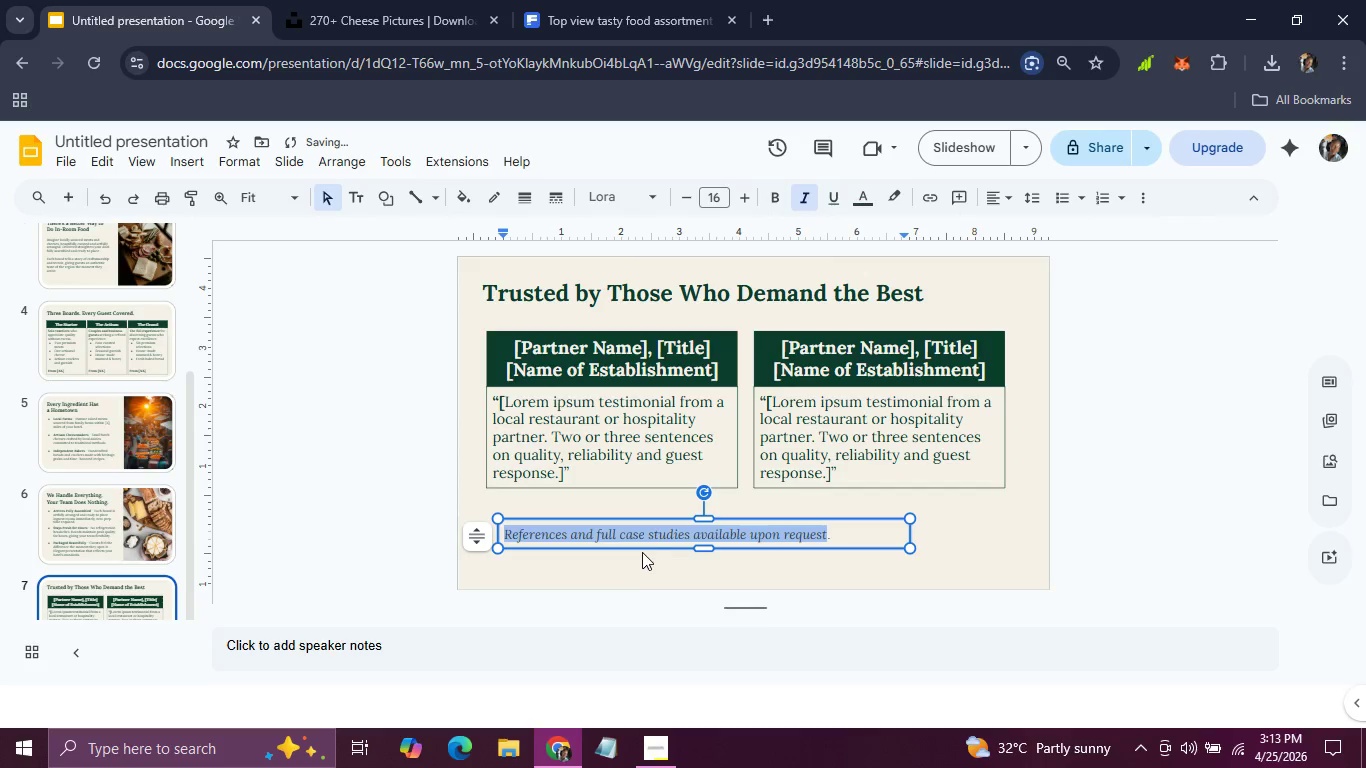 
left_click_drag(start_coordinate=[634, 549], to_coordinate=[620, 568])
 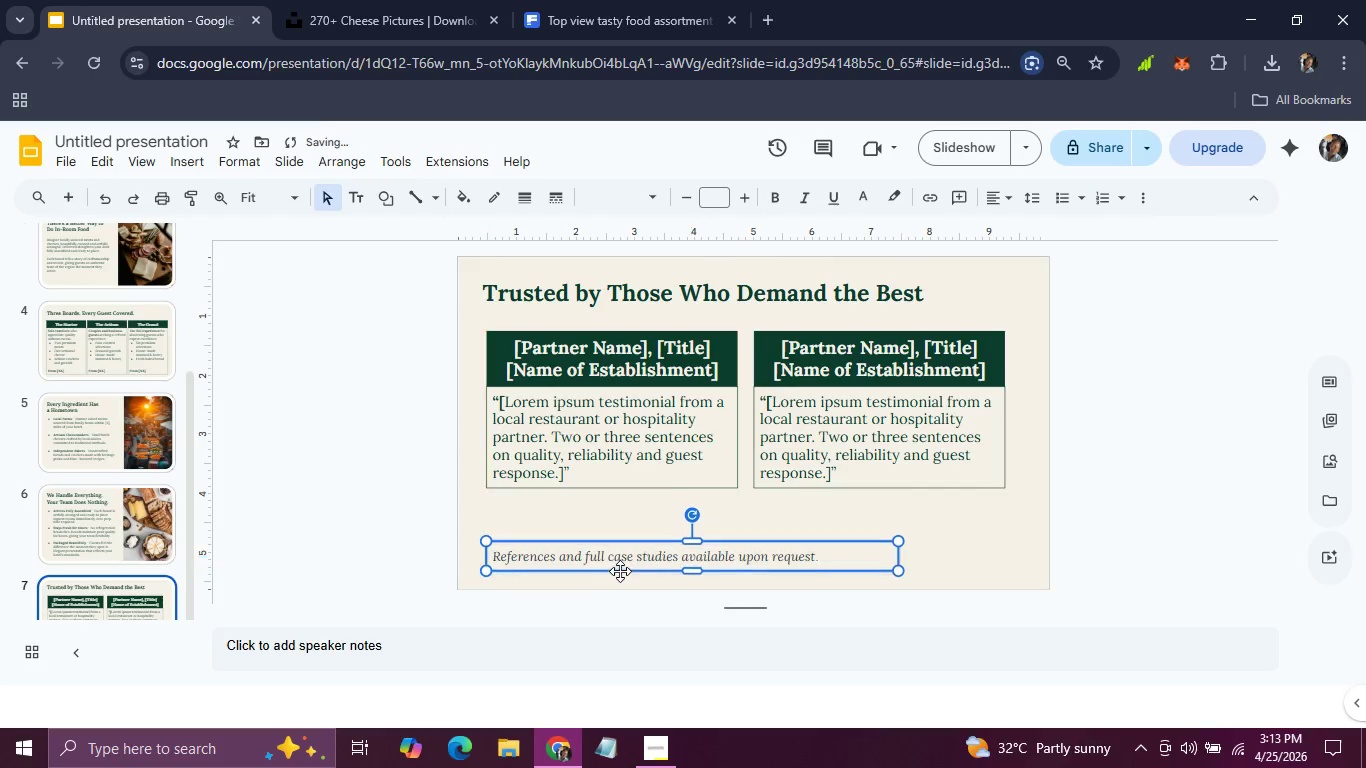 
left_click([632, 497])
 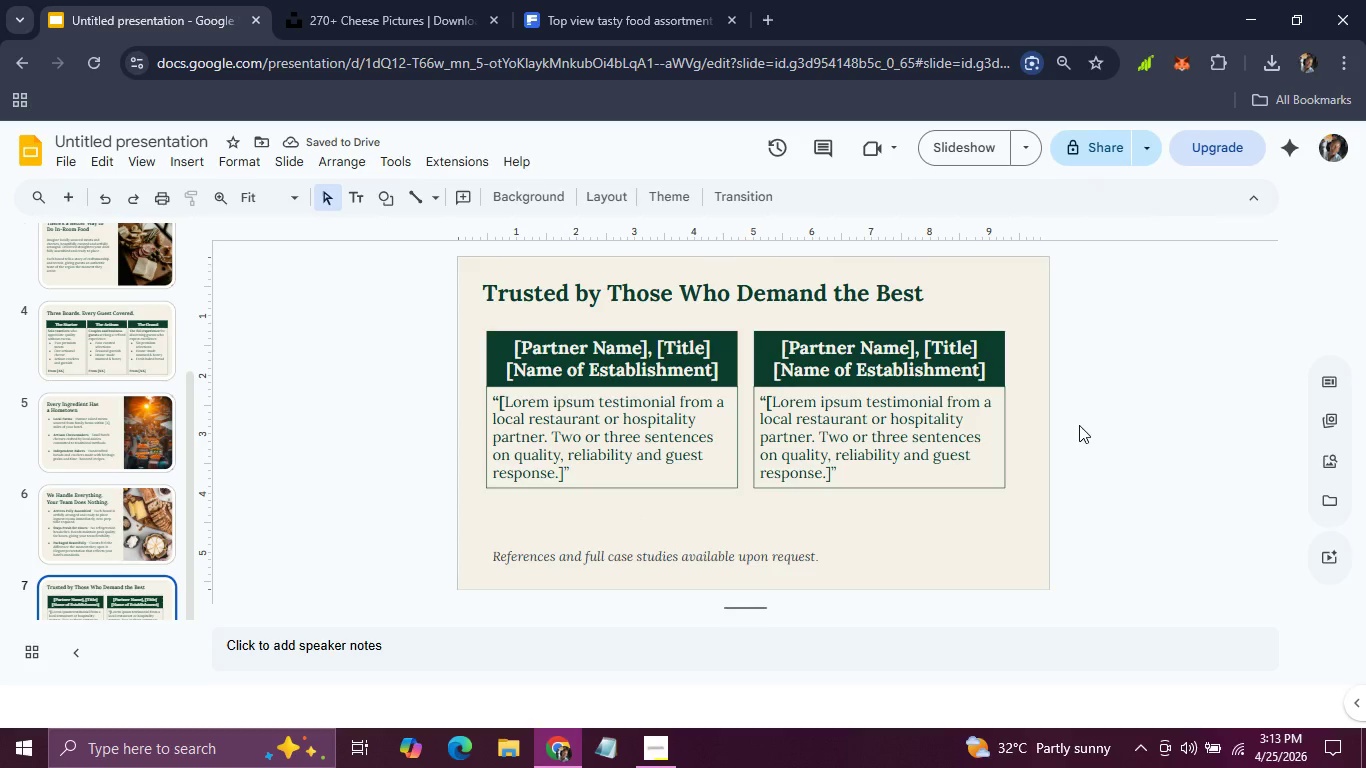 
left_click([1093, 430])
 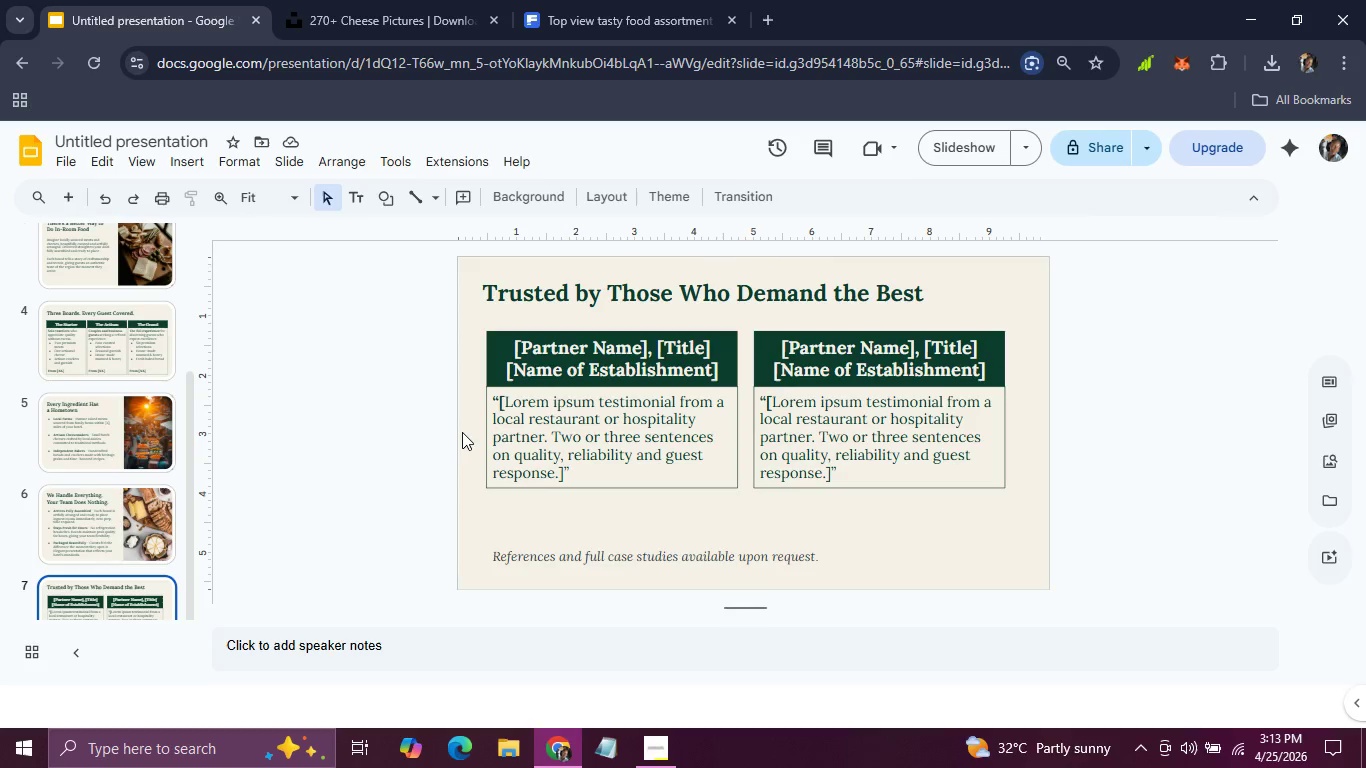 
wait(5.75)
 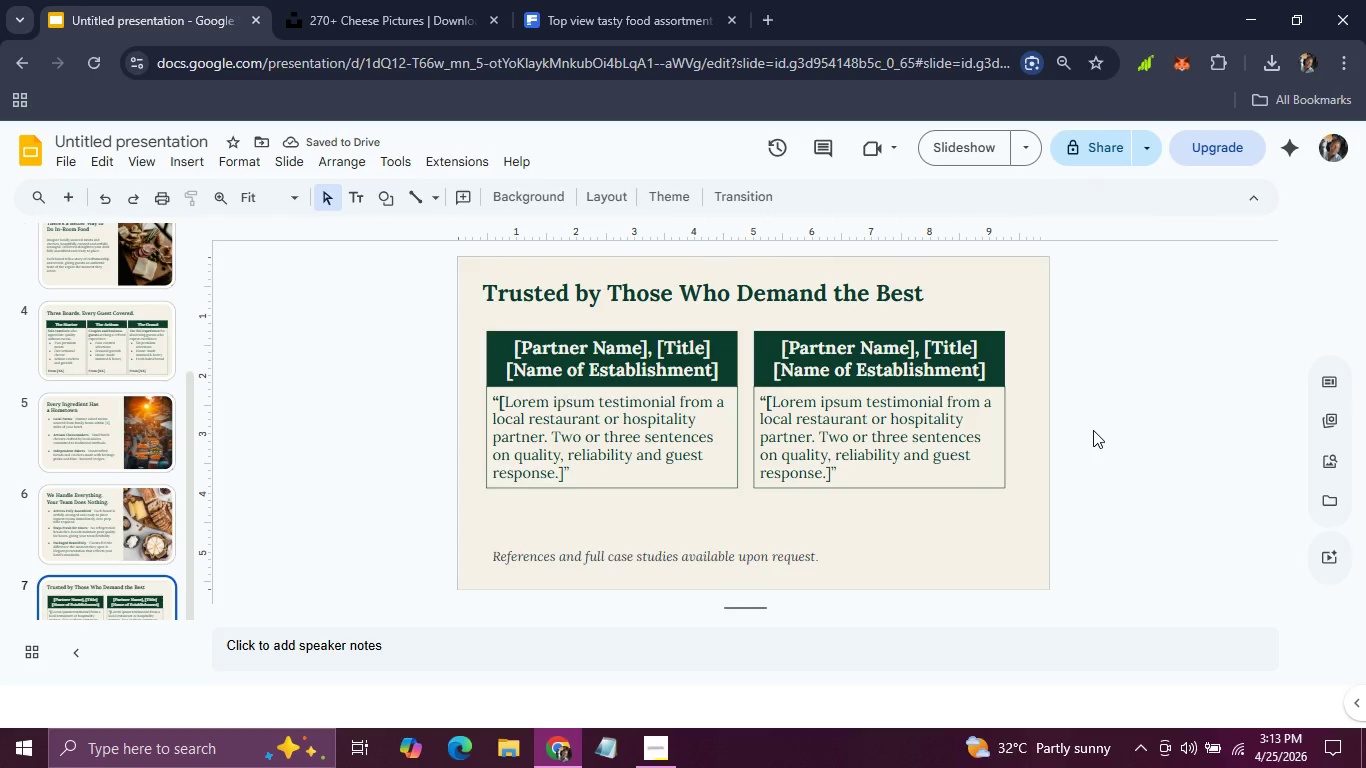 
left_click([111, 311])
 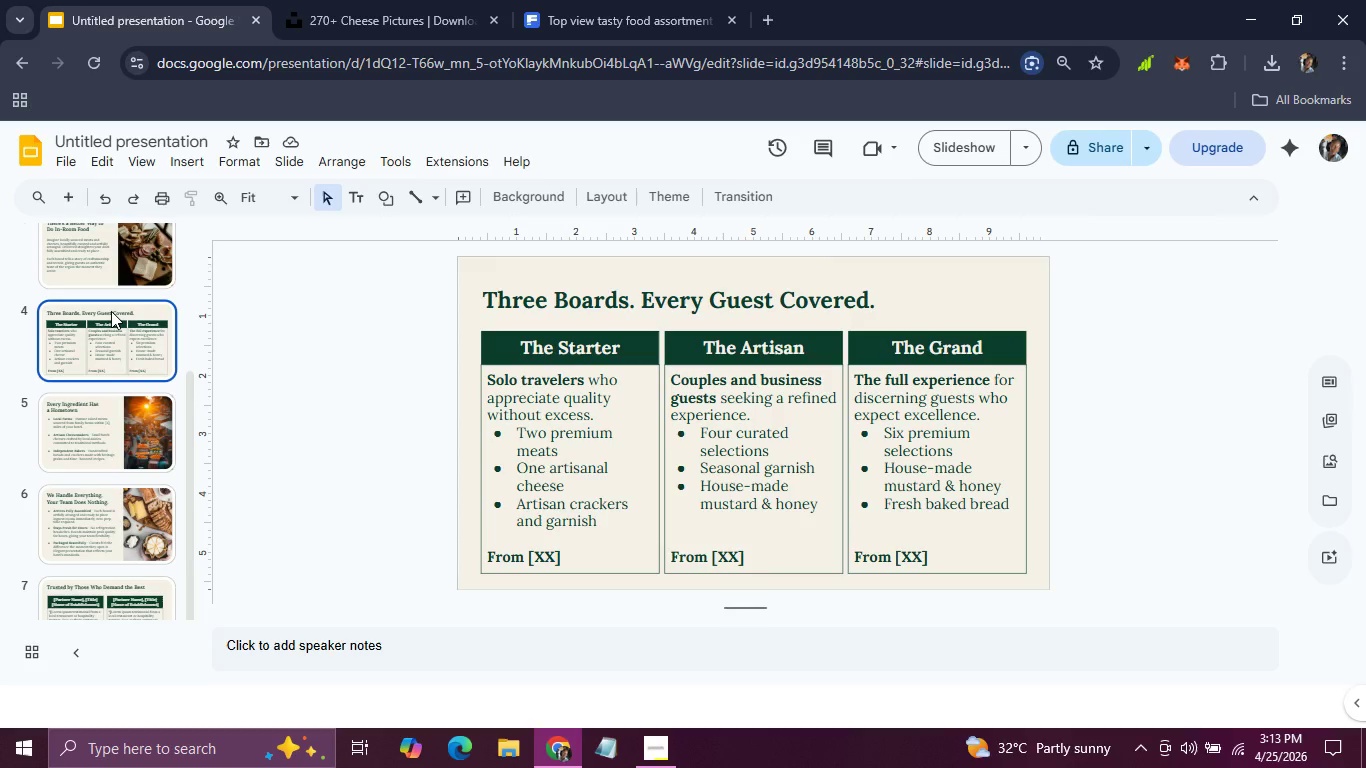 
key(ArrowRight)
 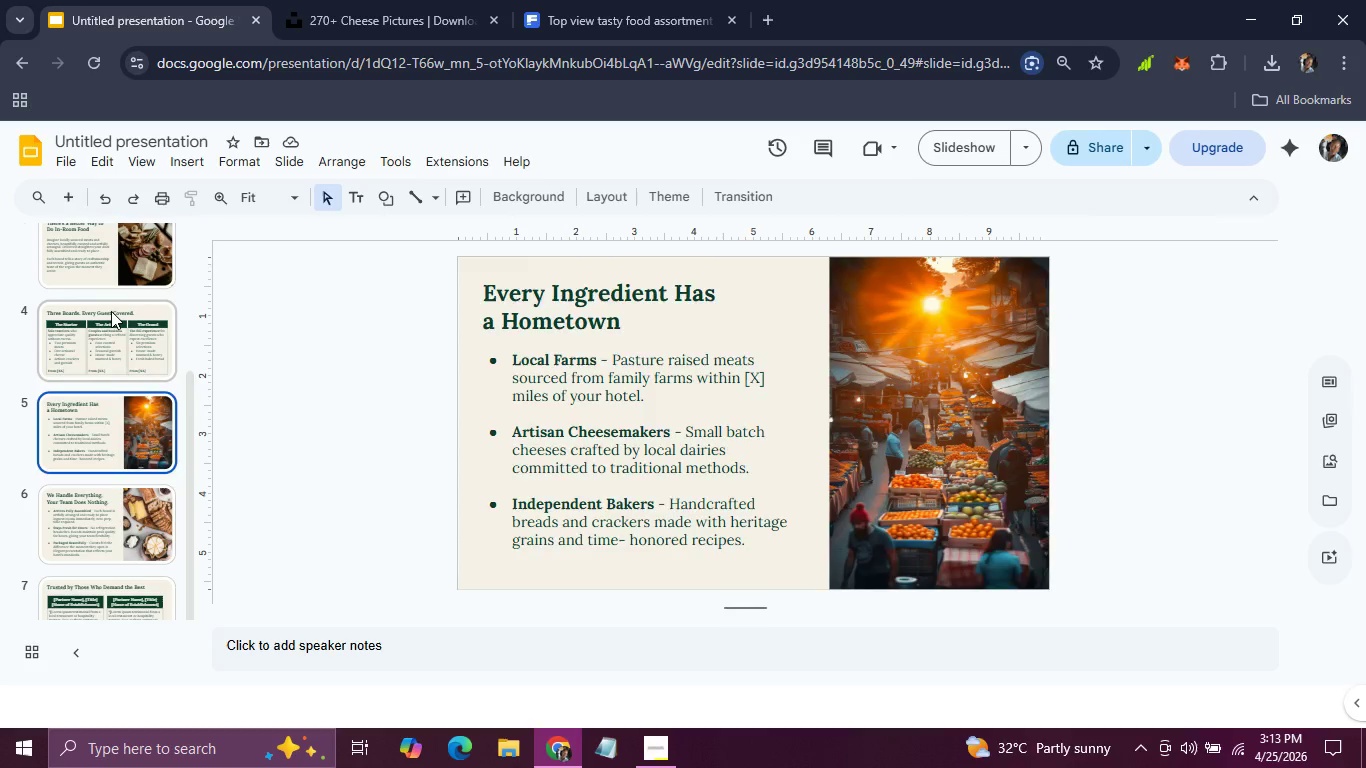 
key(ArrowLeft)
 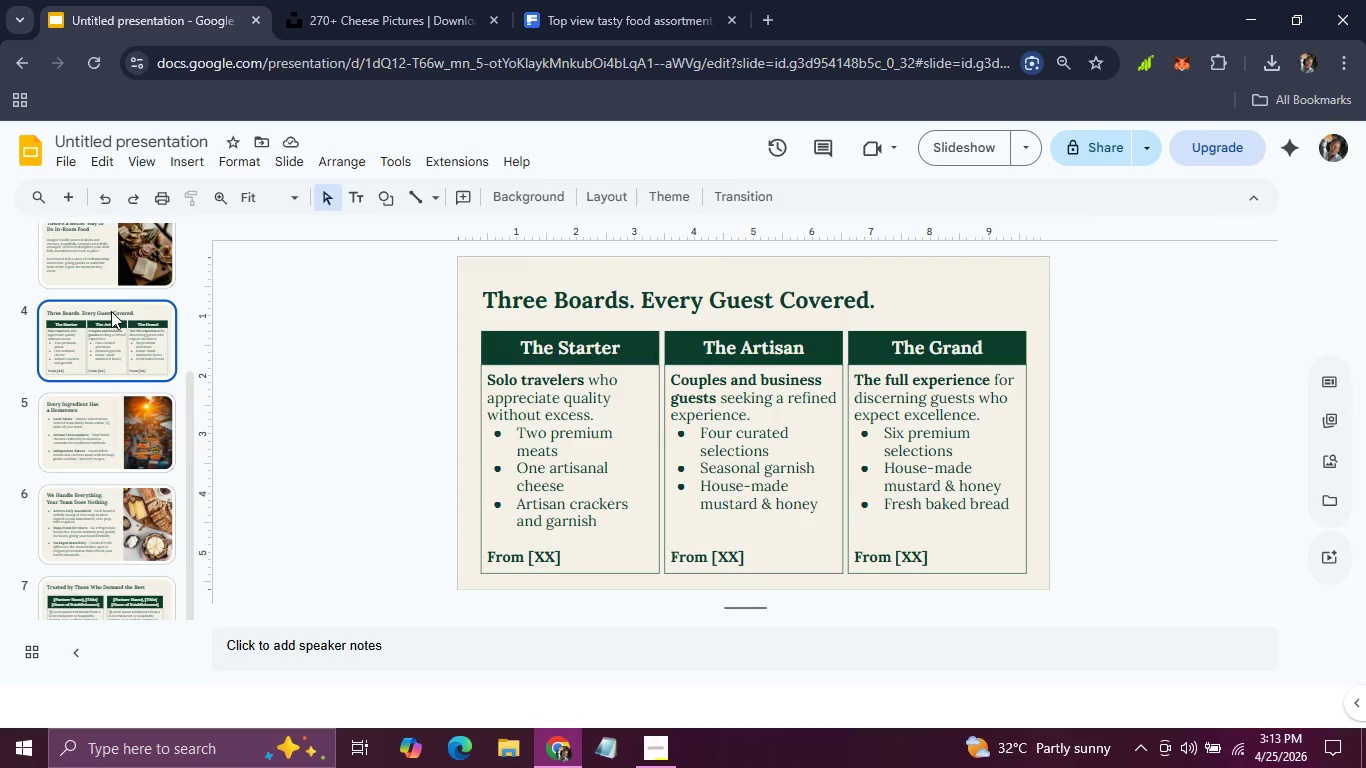 
key(ArrowRight)
 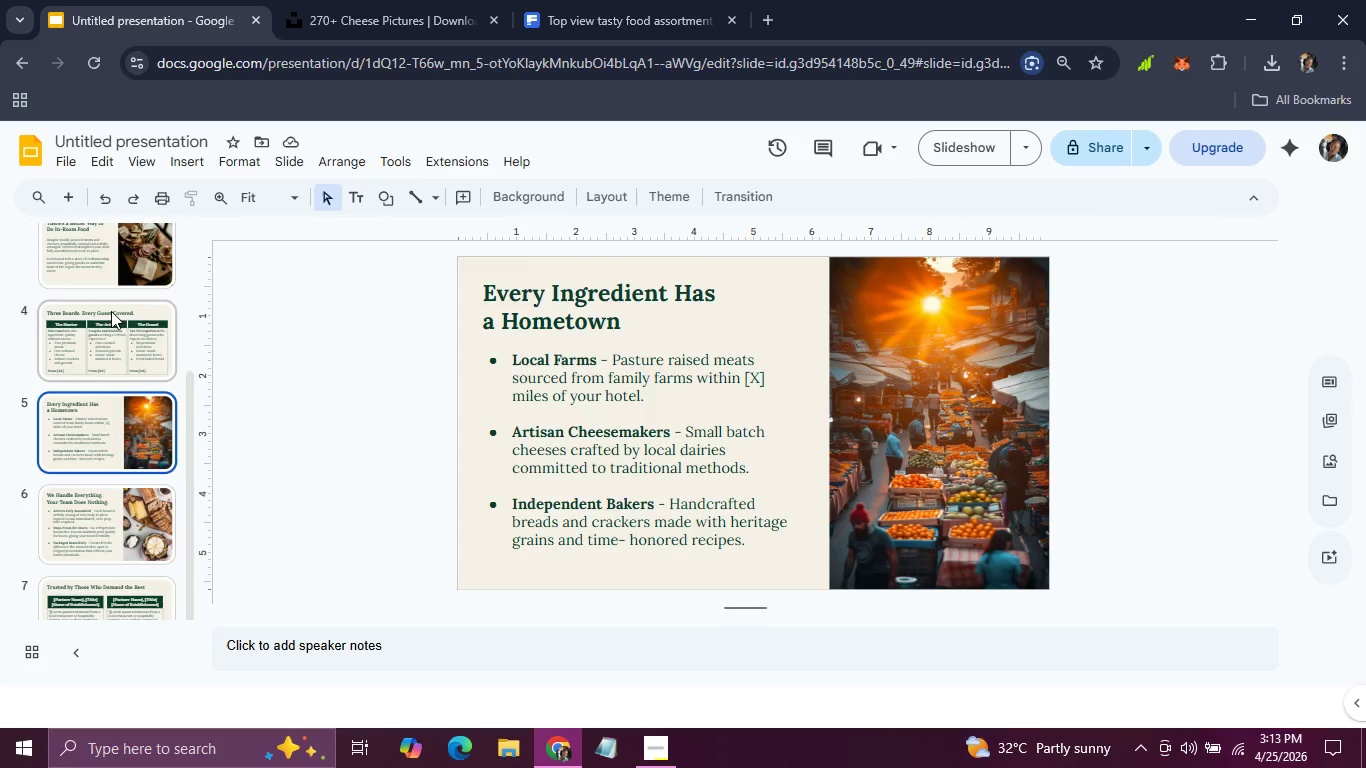 
key(ArrowRight)
 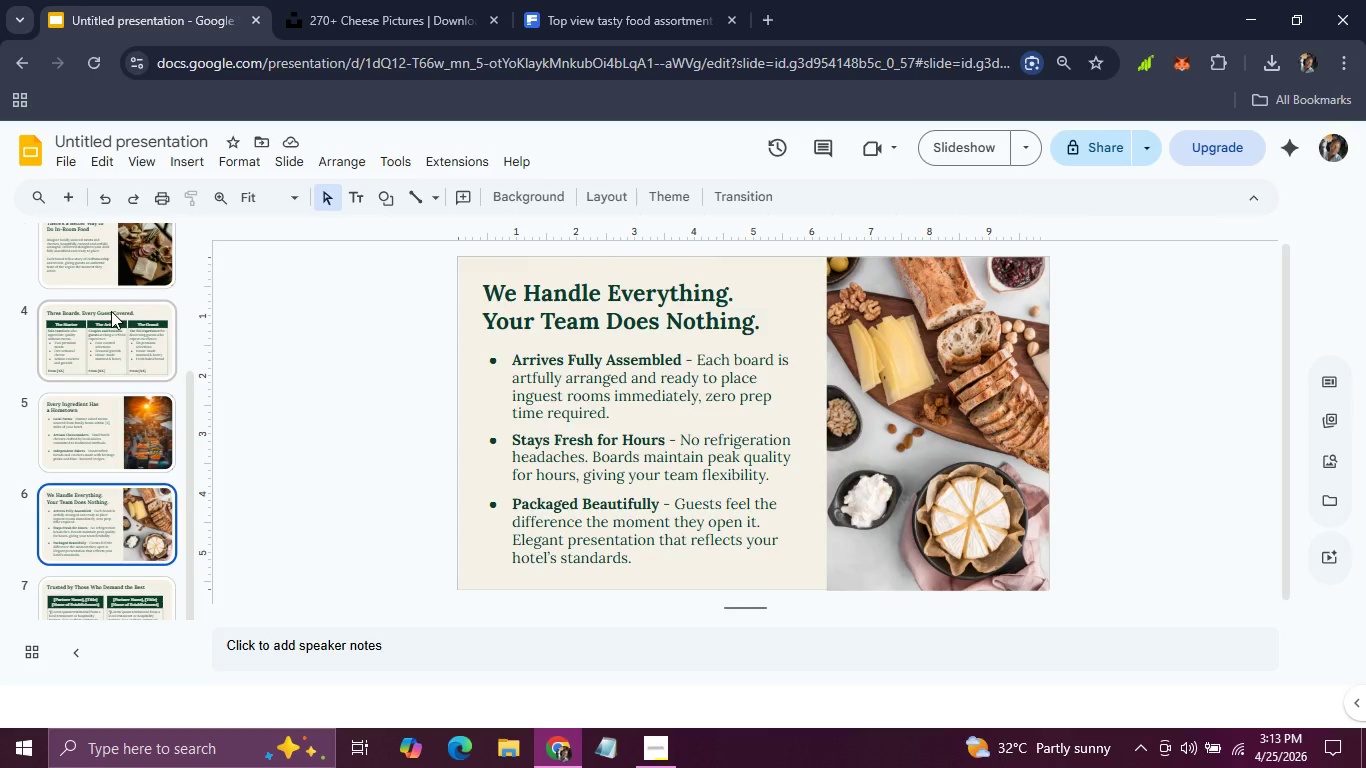 
key(ArrowRight)
 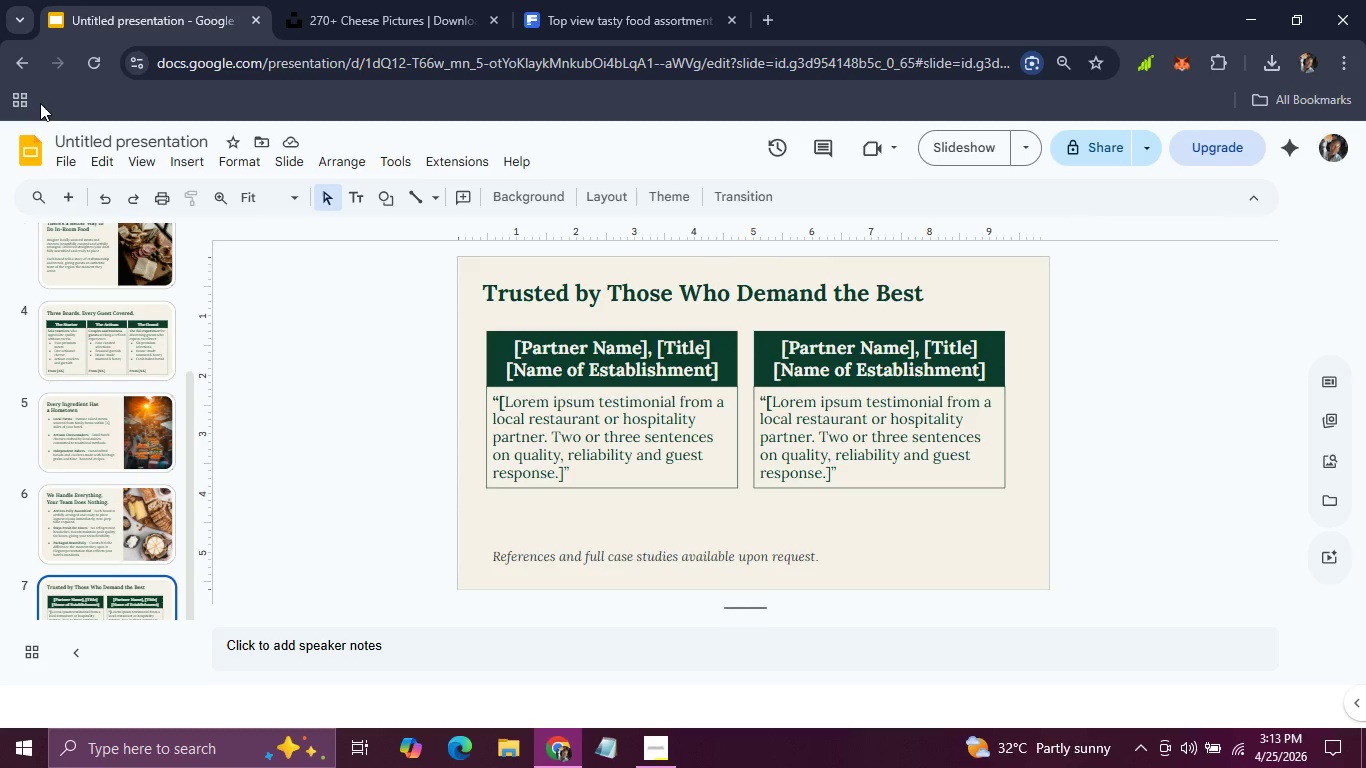 
left_click([68, 198])
 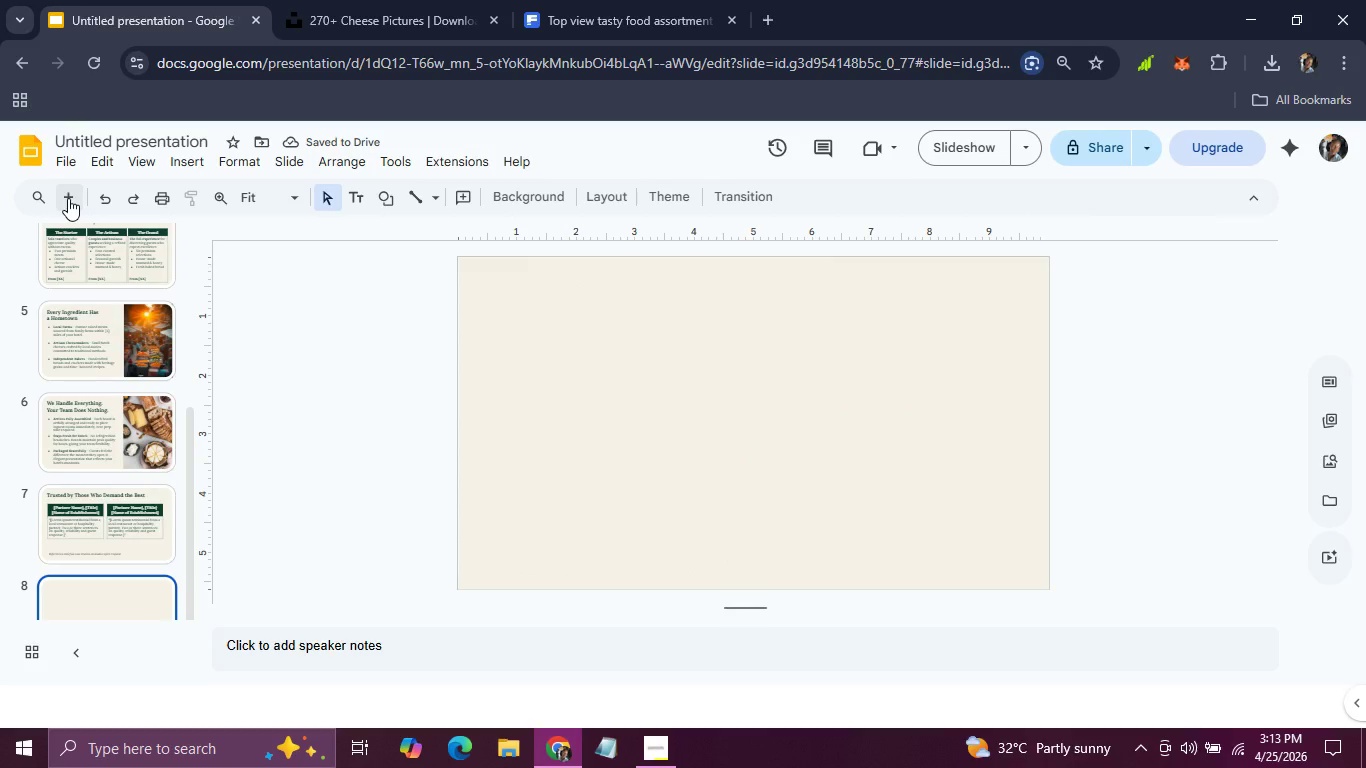 
wait(8.67)
 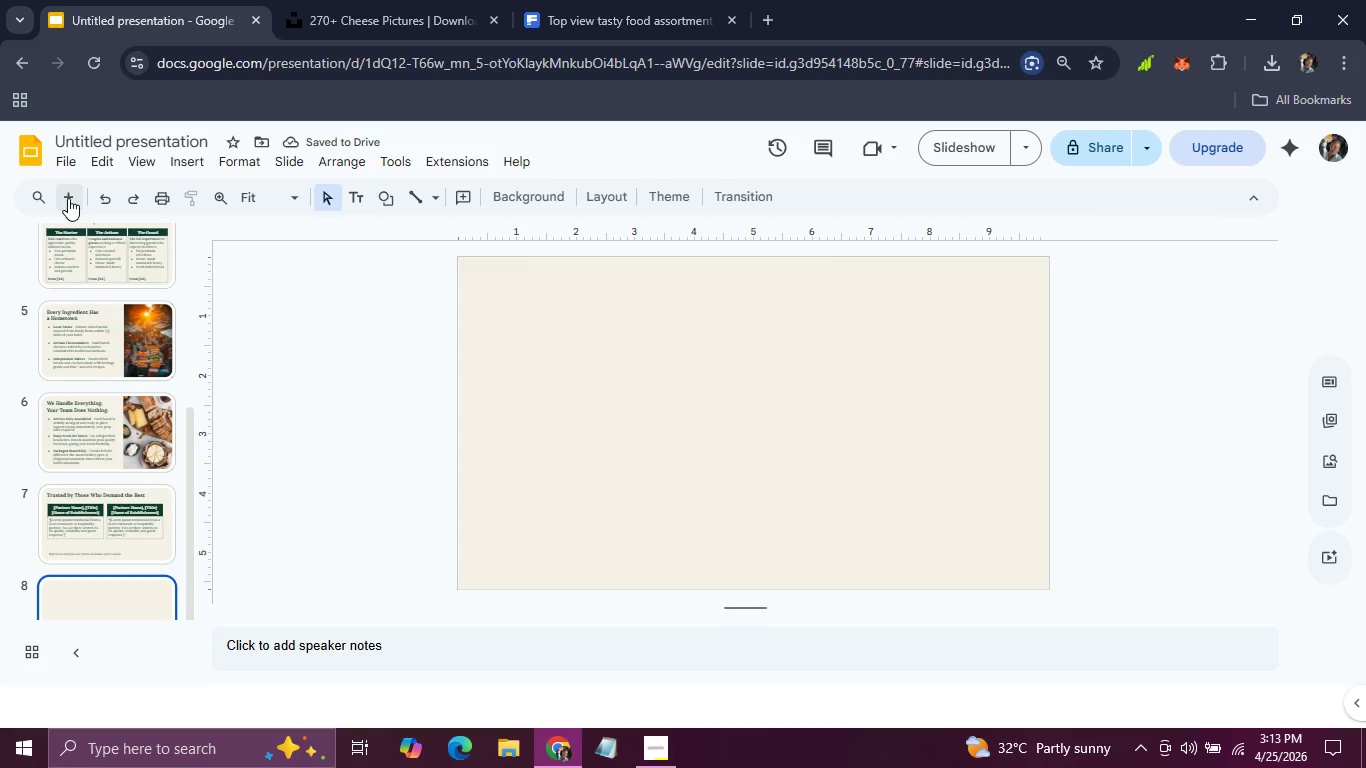 
left_click([91, 378])
 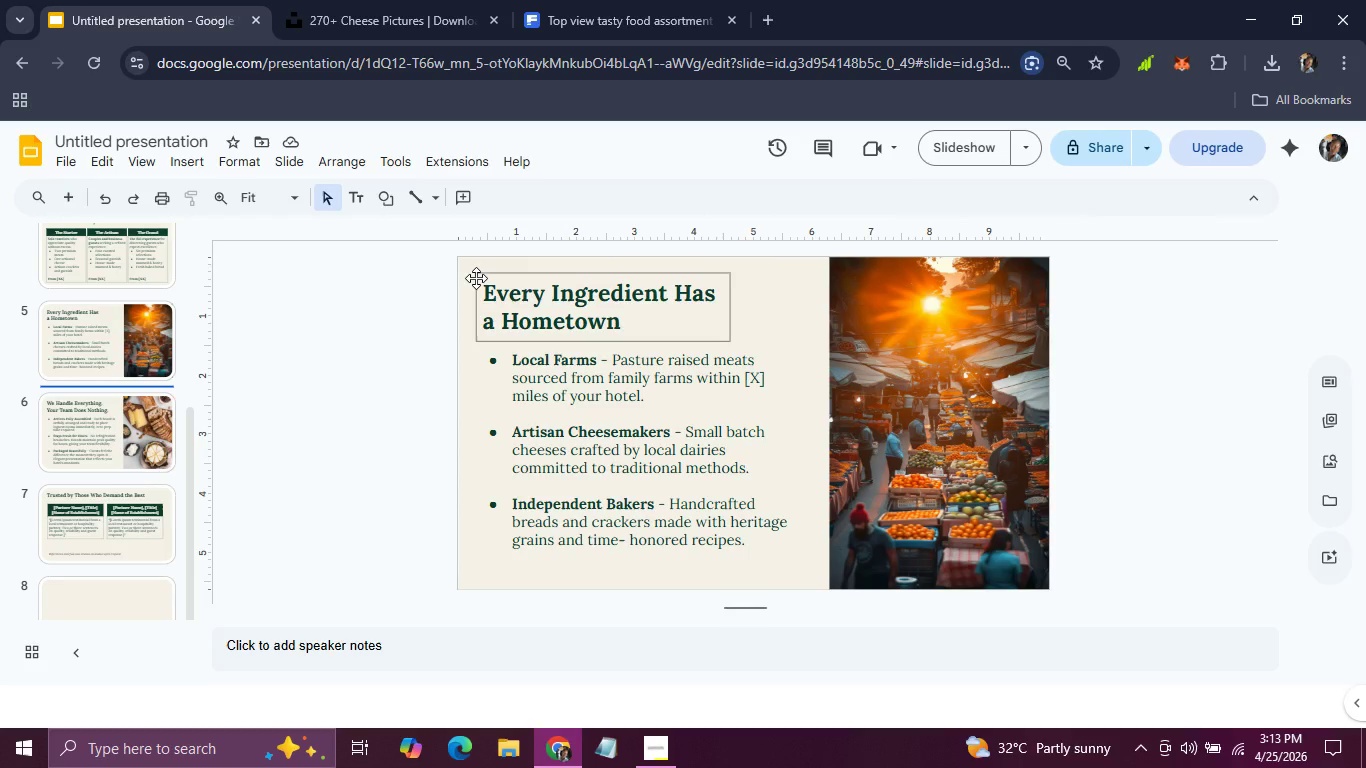 
left_click([476, 278])
 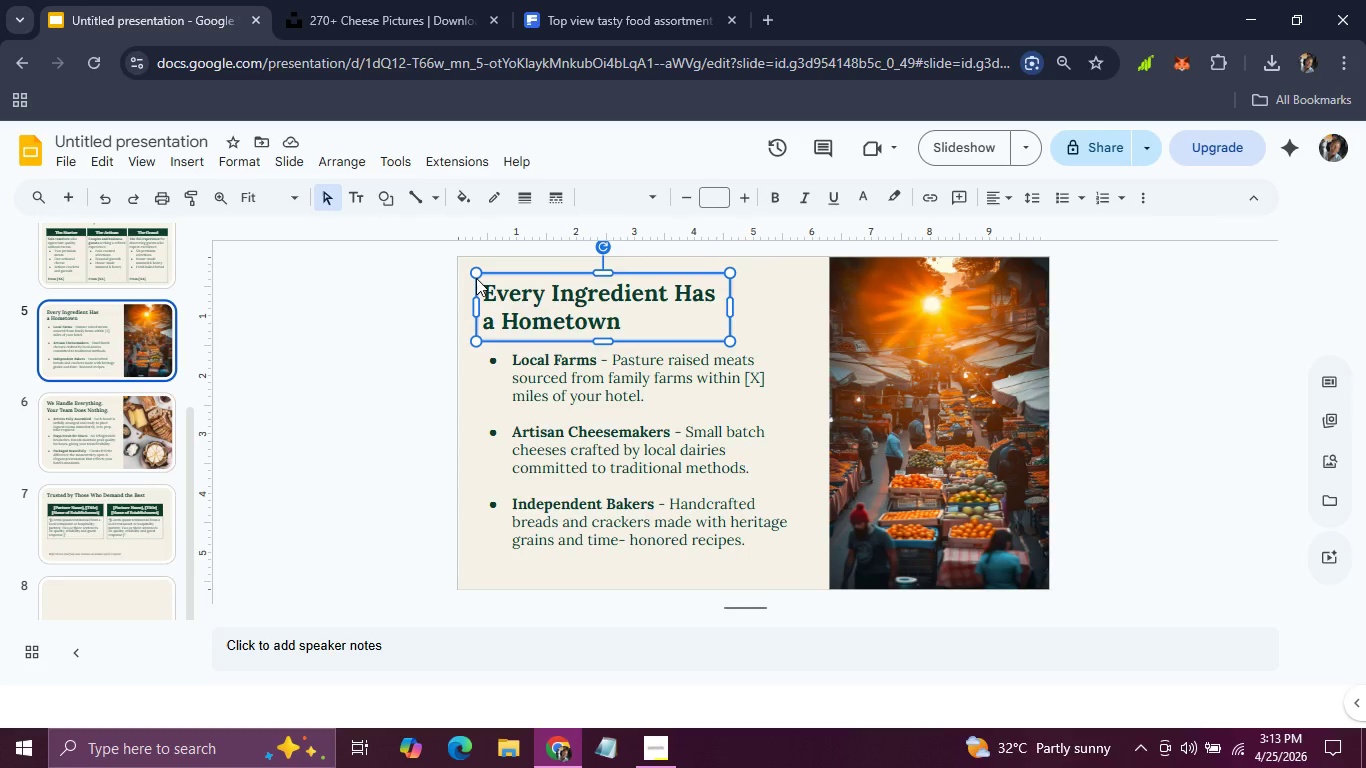 
key(Control+C)
 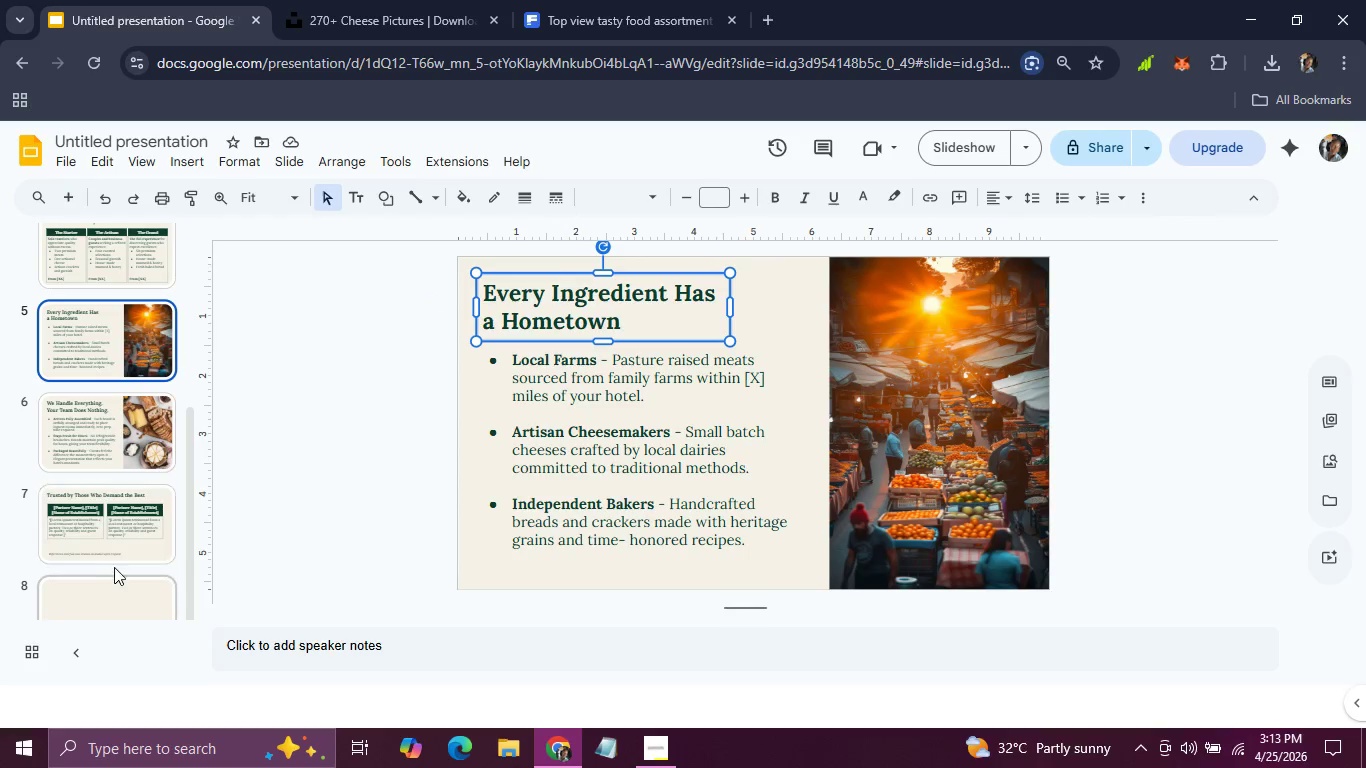 
left_click([109, 571])
 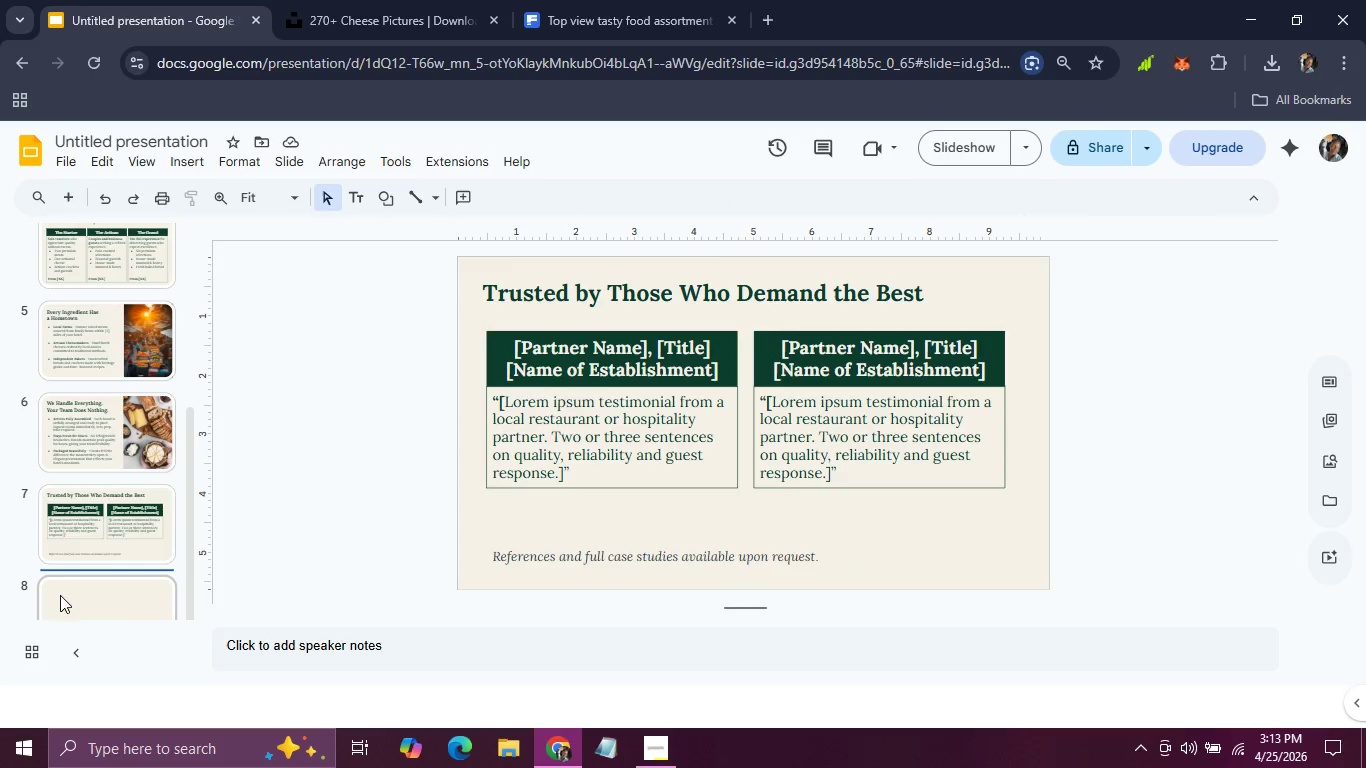 
left_click([61, 598])
 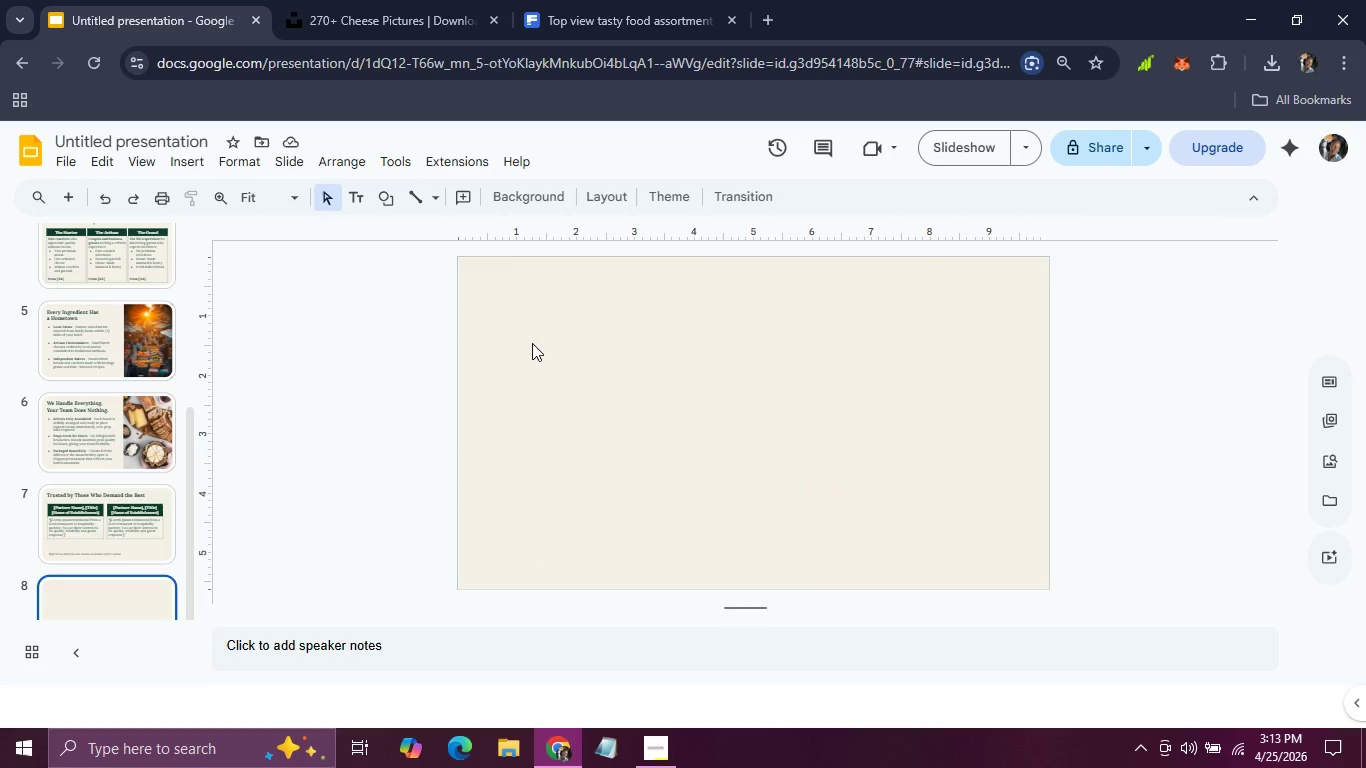 
key(Control+V)
 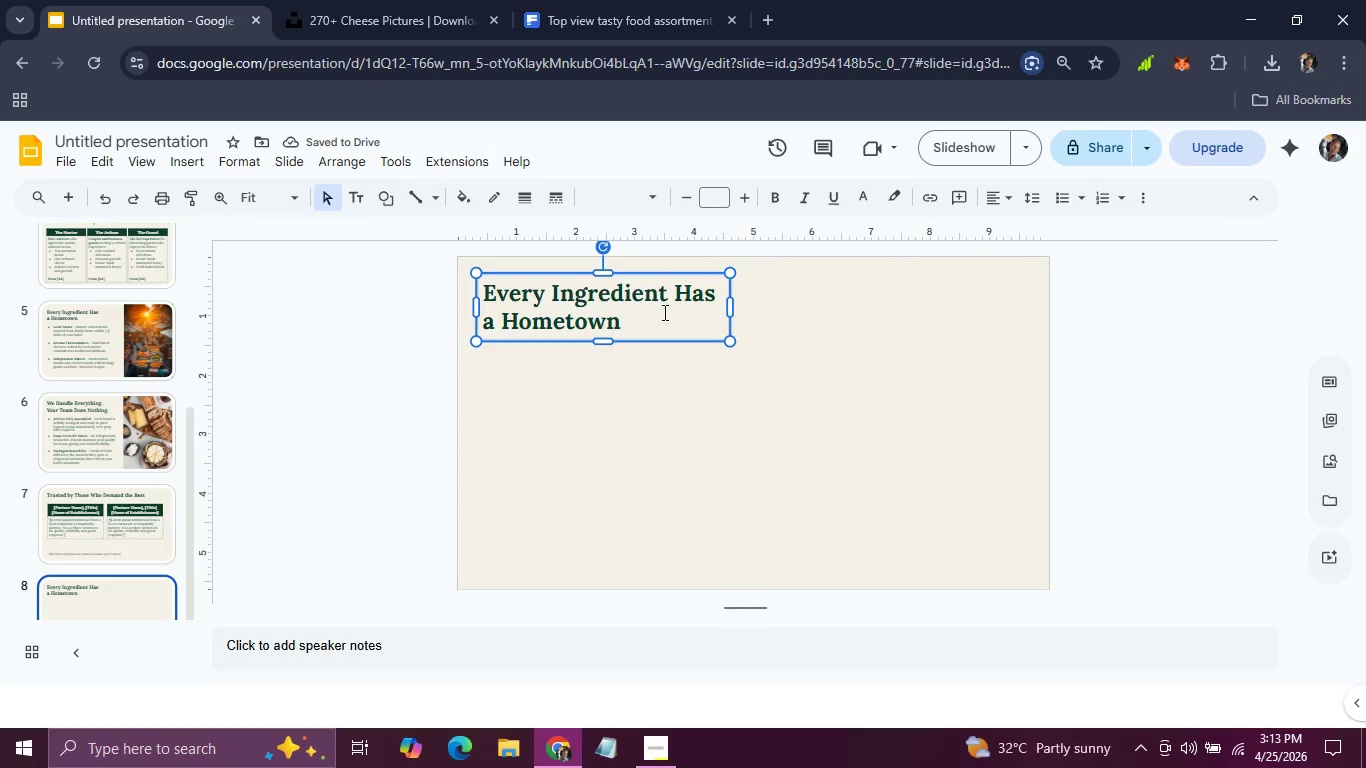 
left_click_drag(start_coordinate=[663, 312], to_coordinate=[484, 275])
 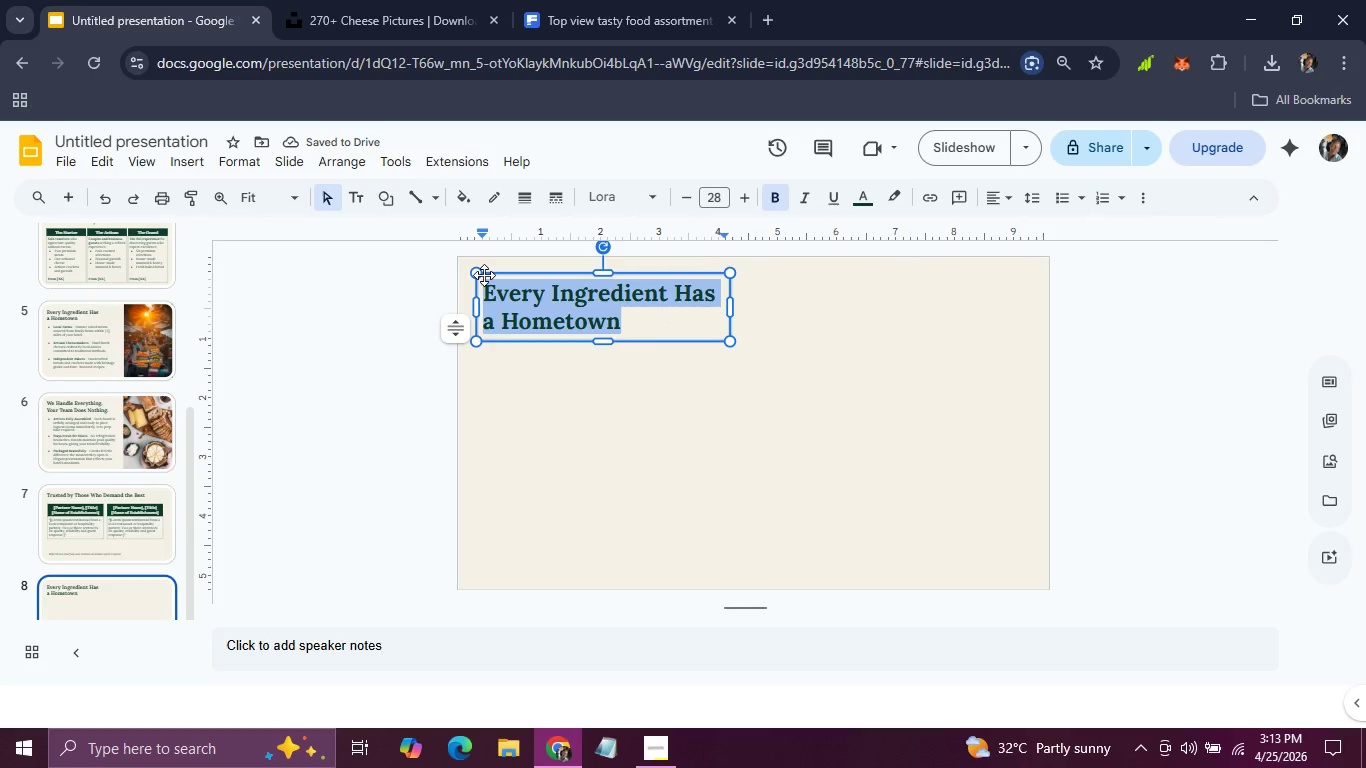 
type(The Numbers Behind the experience)
 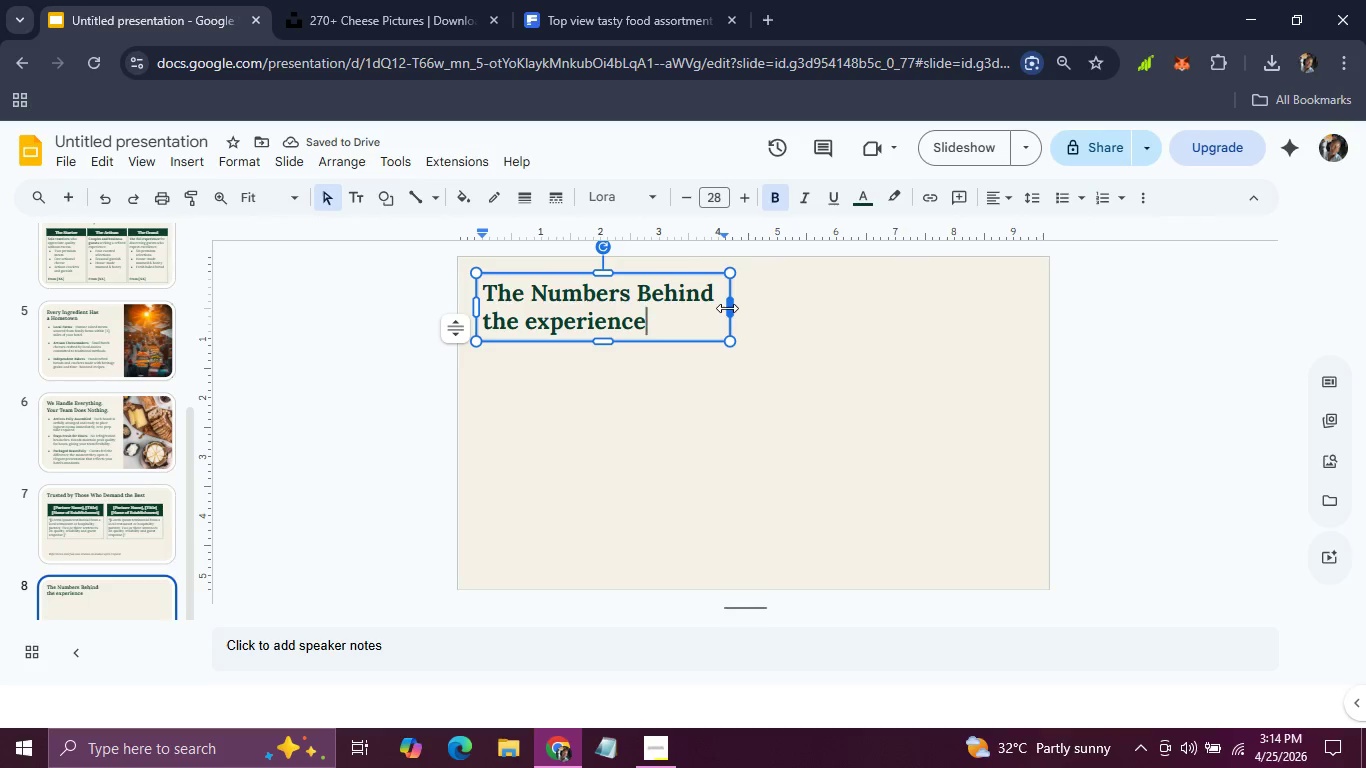 
wait(5.16)
 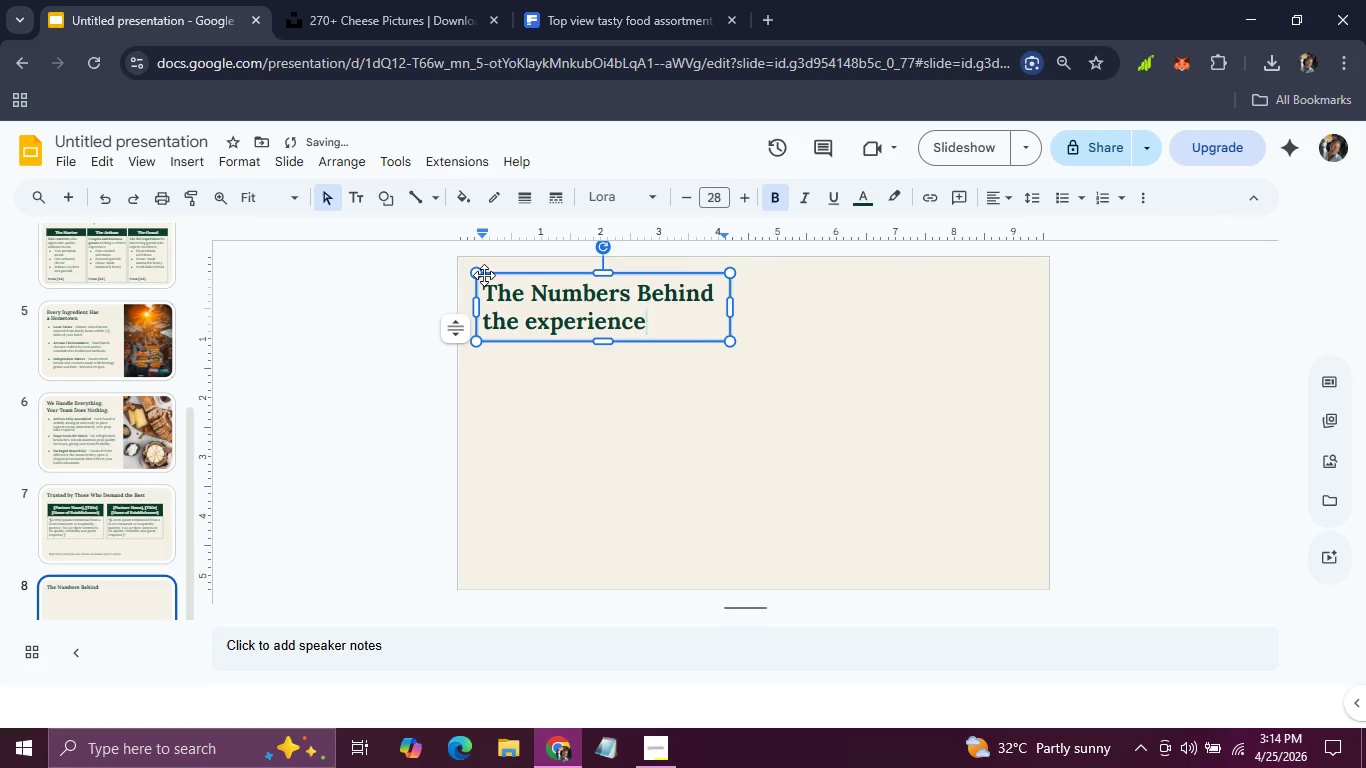 
left_click_drag(start_coordinate=[727, 308], to_coordinate=[863, 287])
 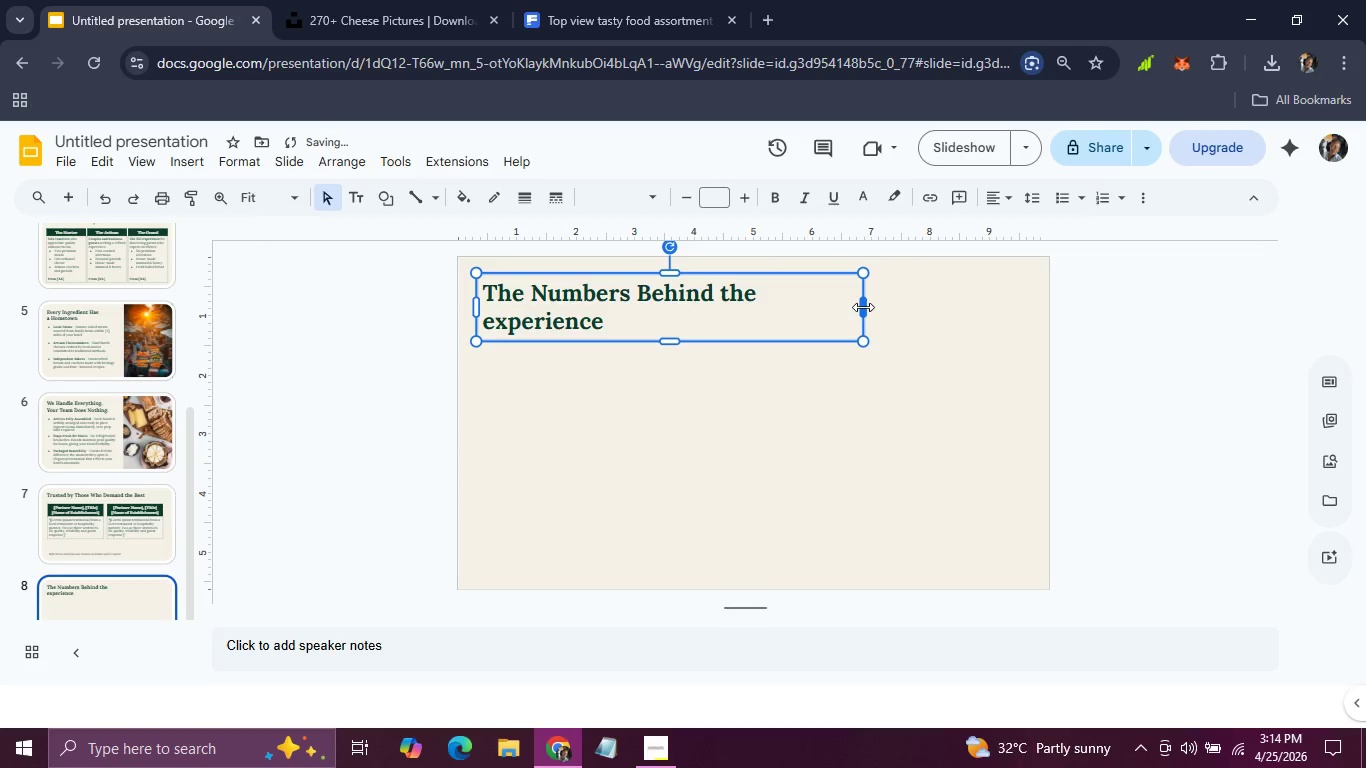 
left_click_drag(start_coordinate=[863, 307], to_coordinate=[906, 306])
 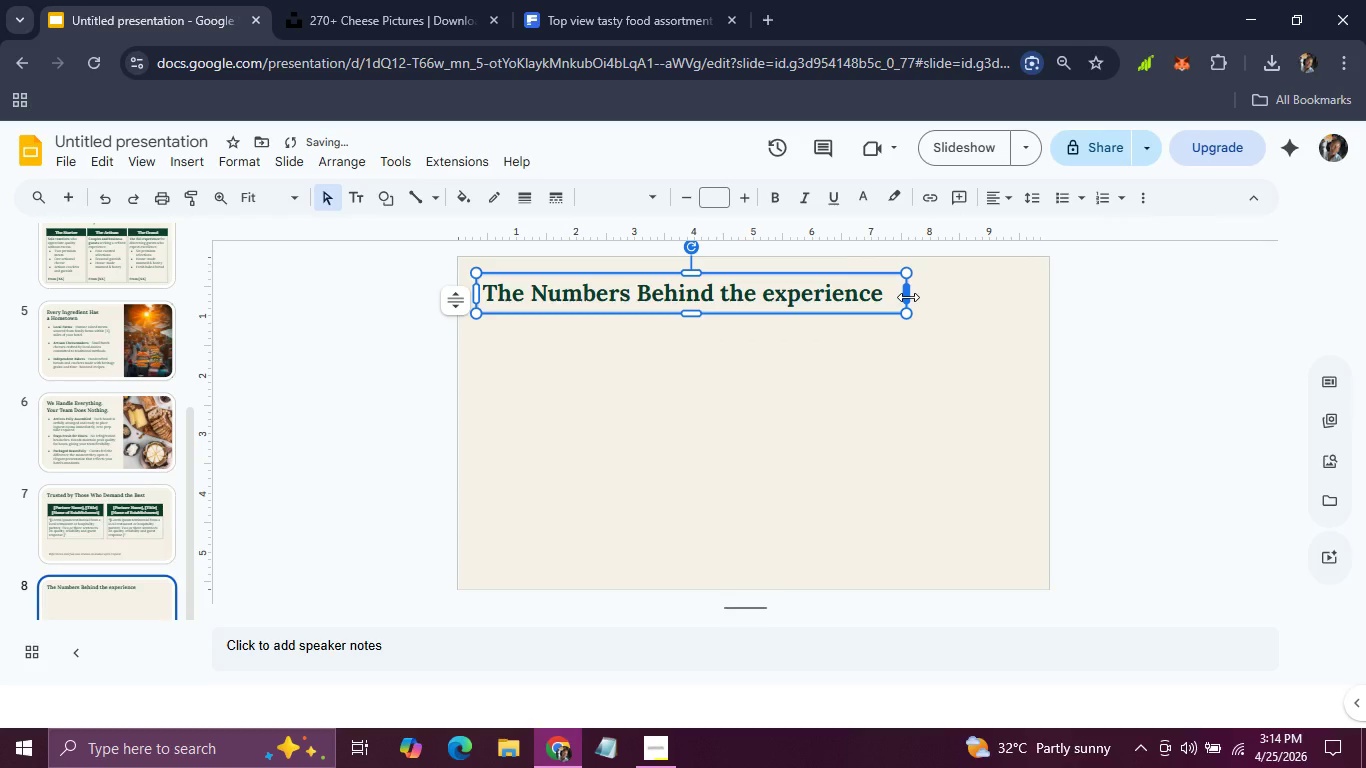 
left_click_drag(start_coordinate=[908, 297], to_coordinate=[892, 296])
 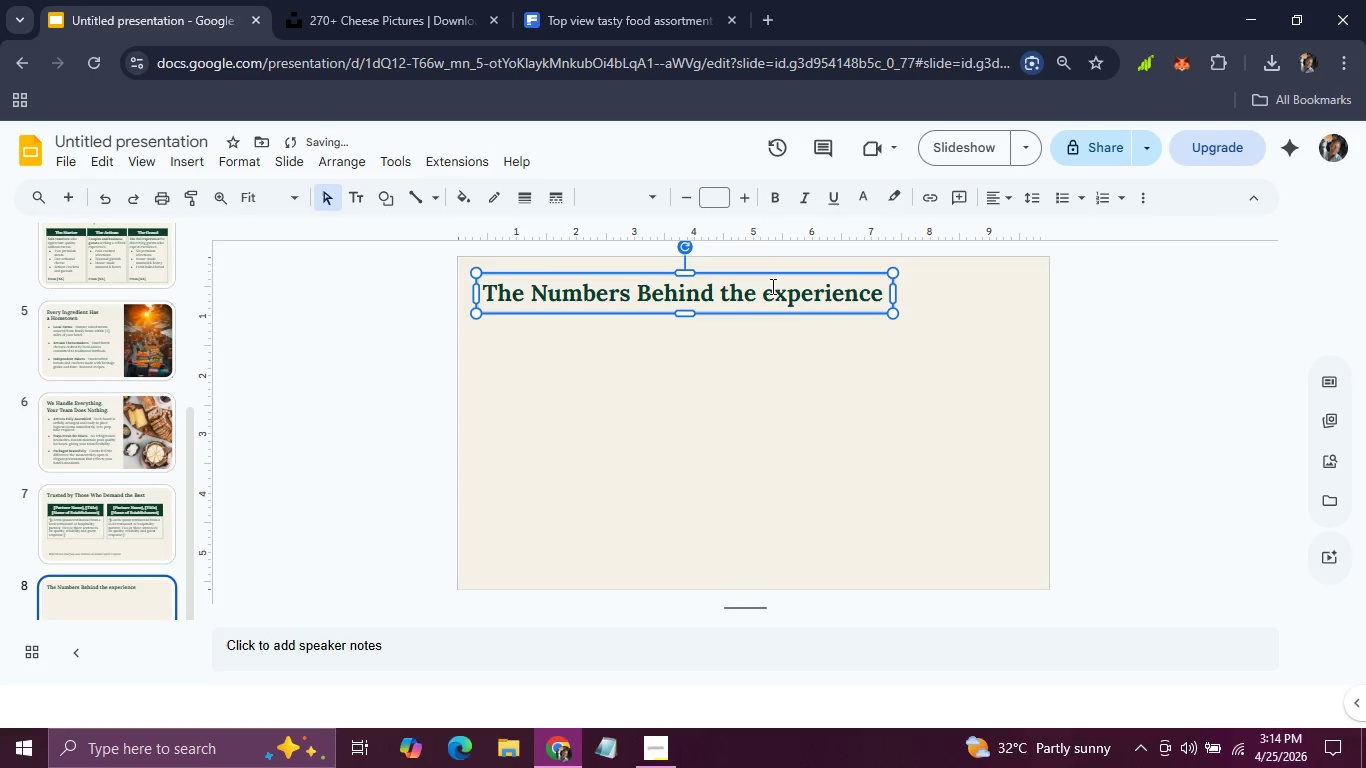 
left_click([775, 295])
 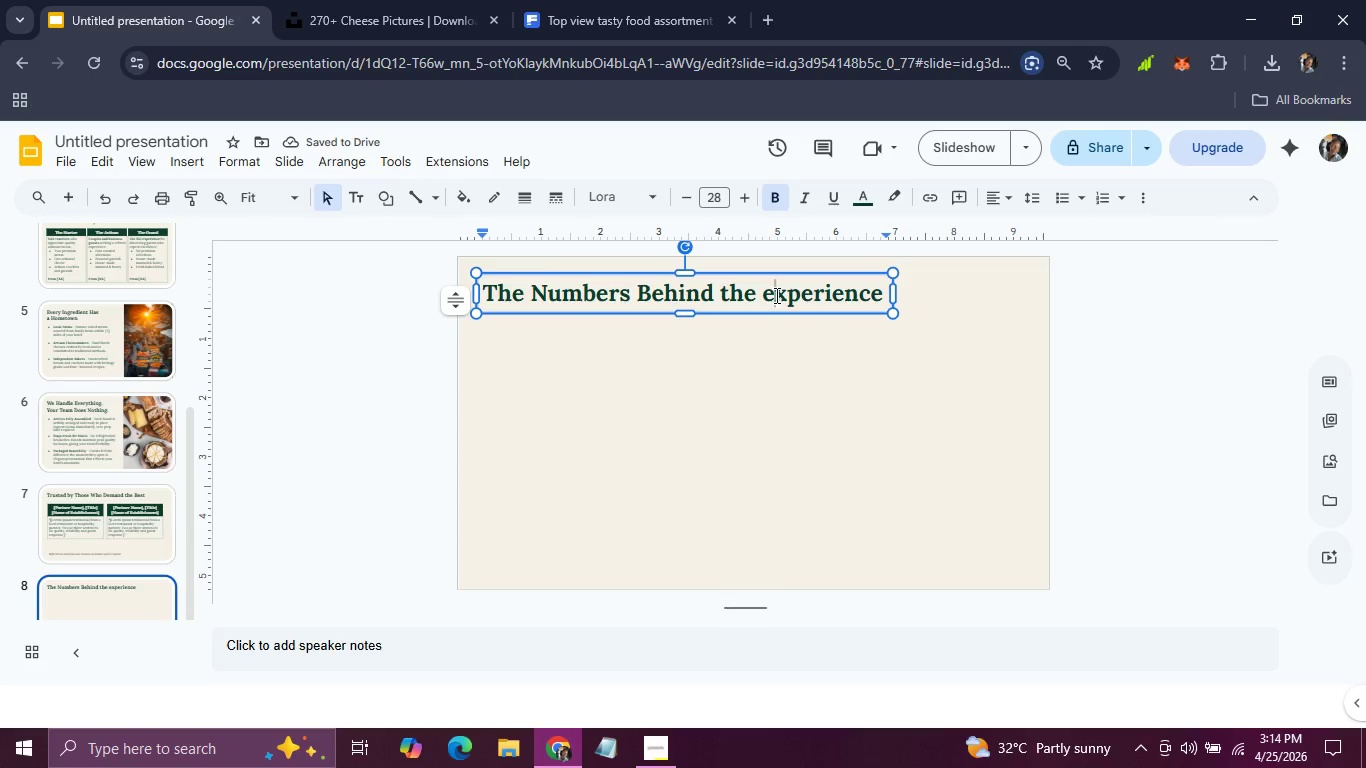 
key(Backspace)
 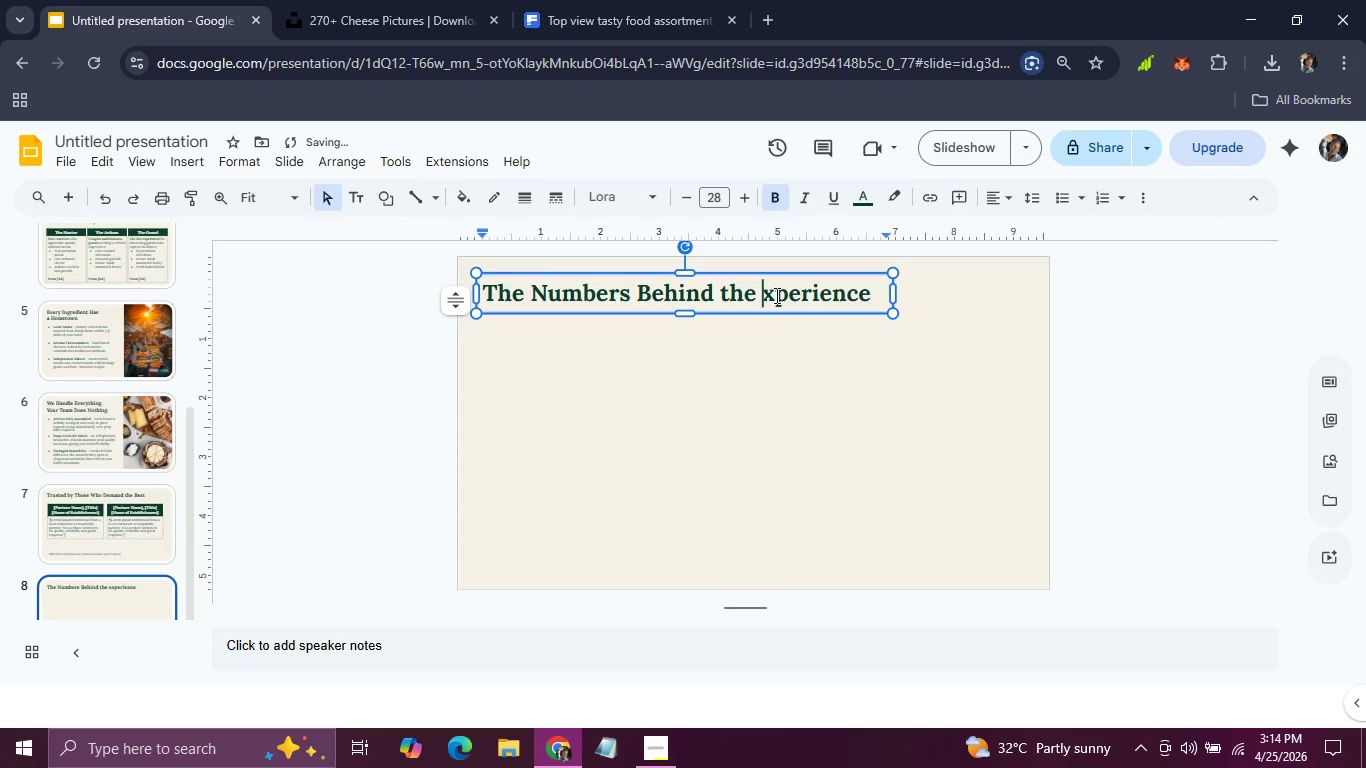 
key(CapsLock)
 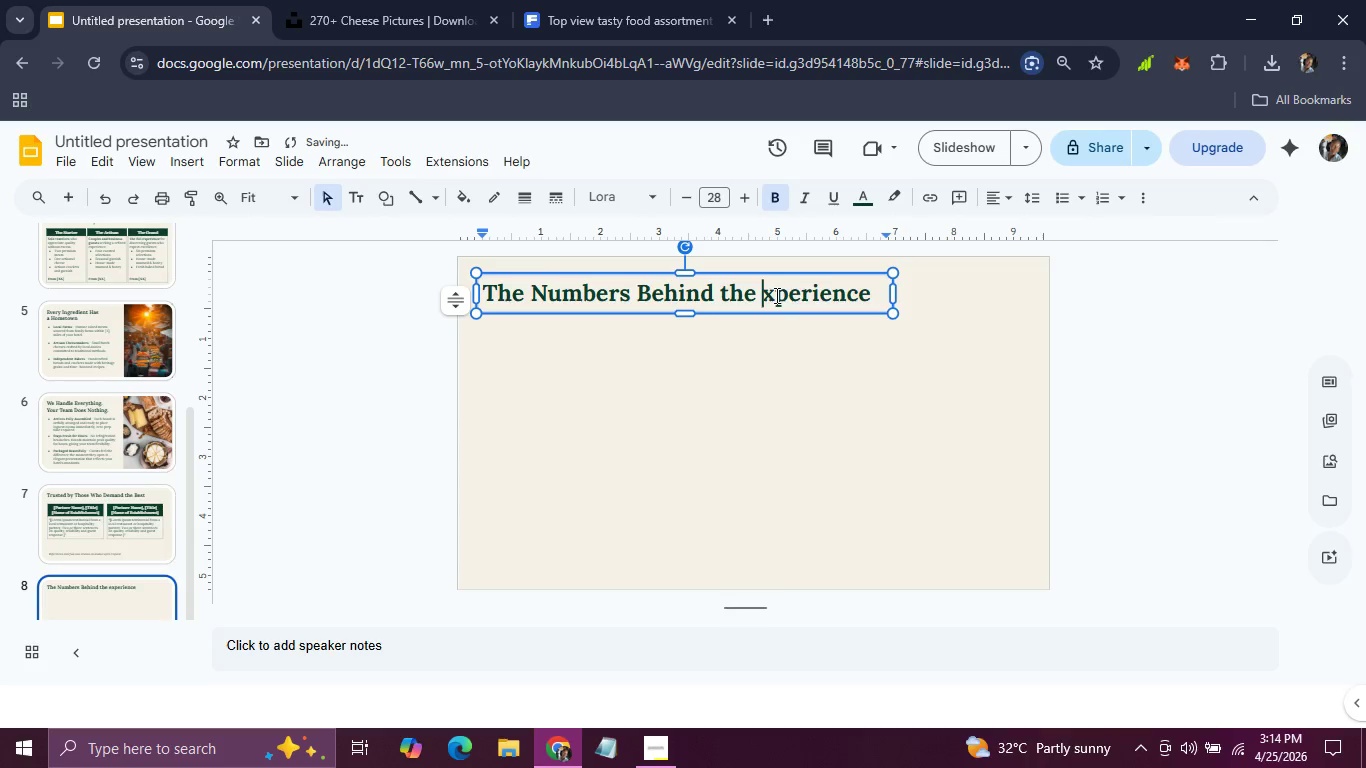 
key(E)
 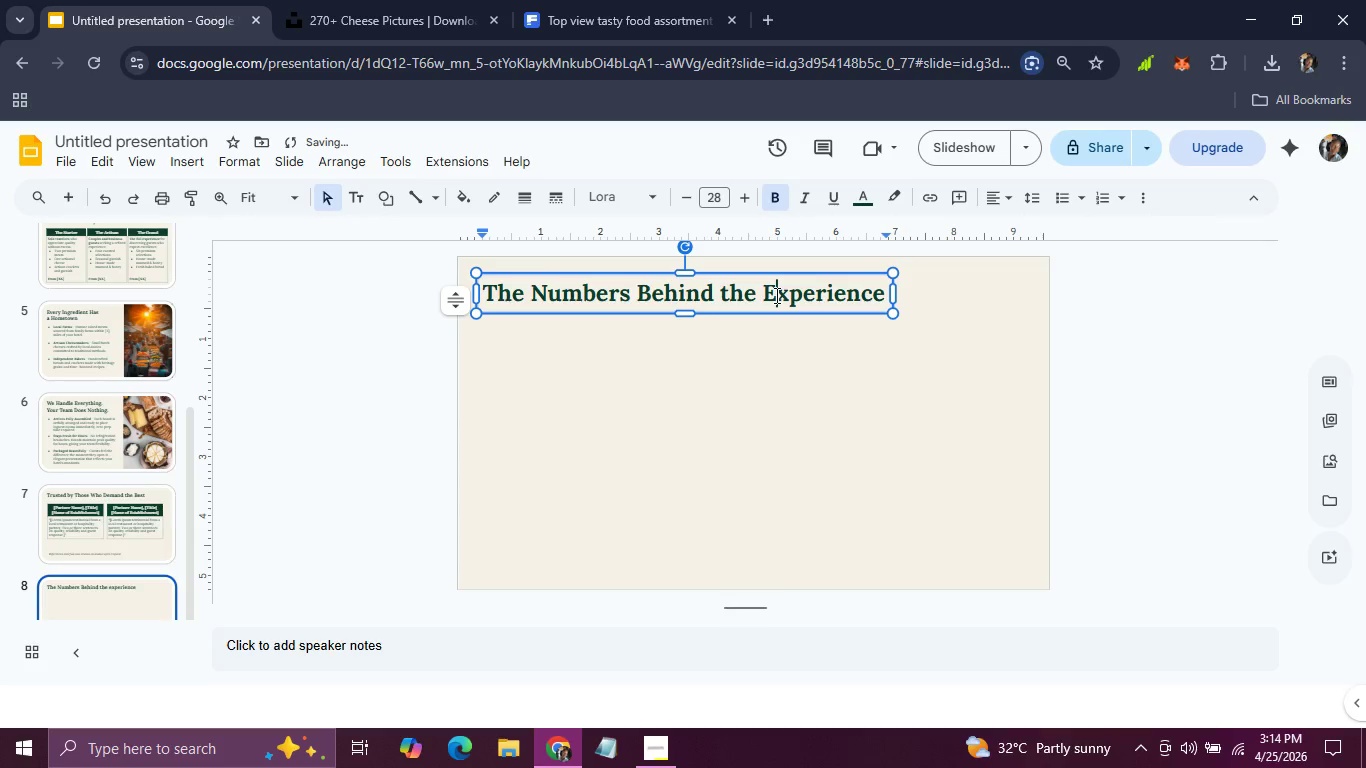 
key(CapsLock)
 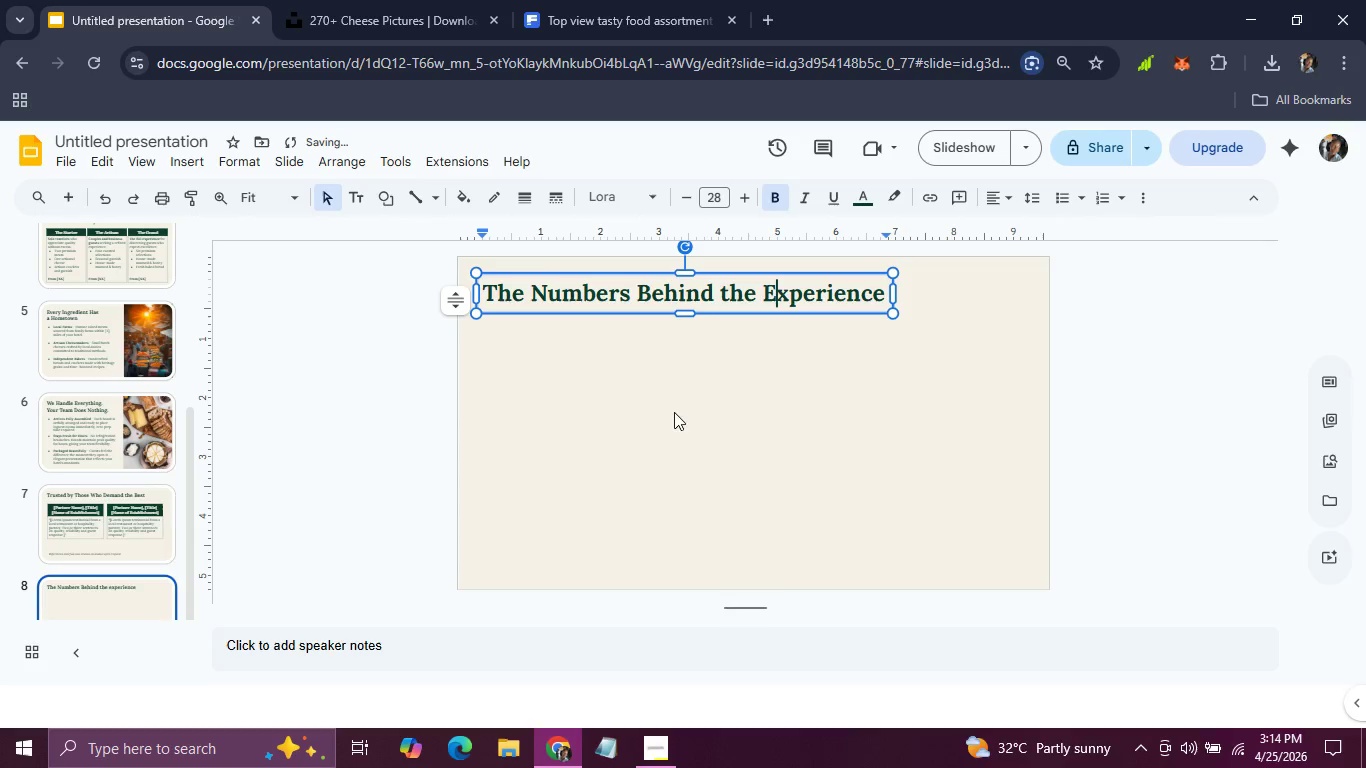 
left_click([662, 438])
 